 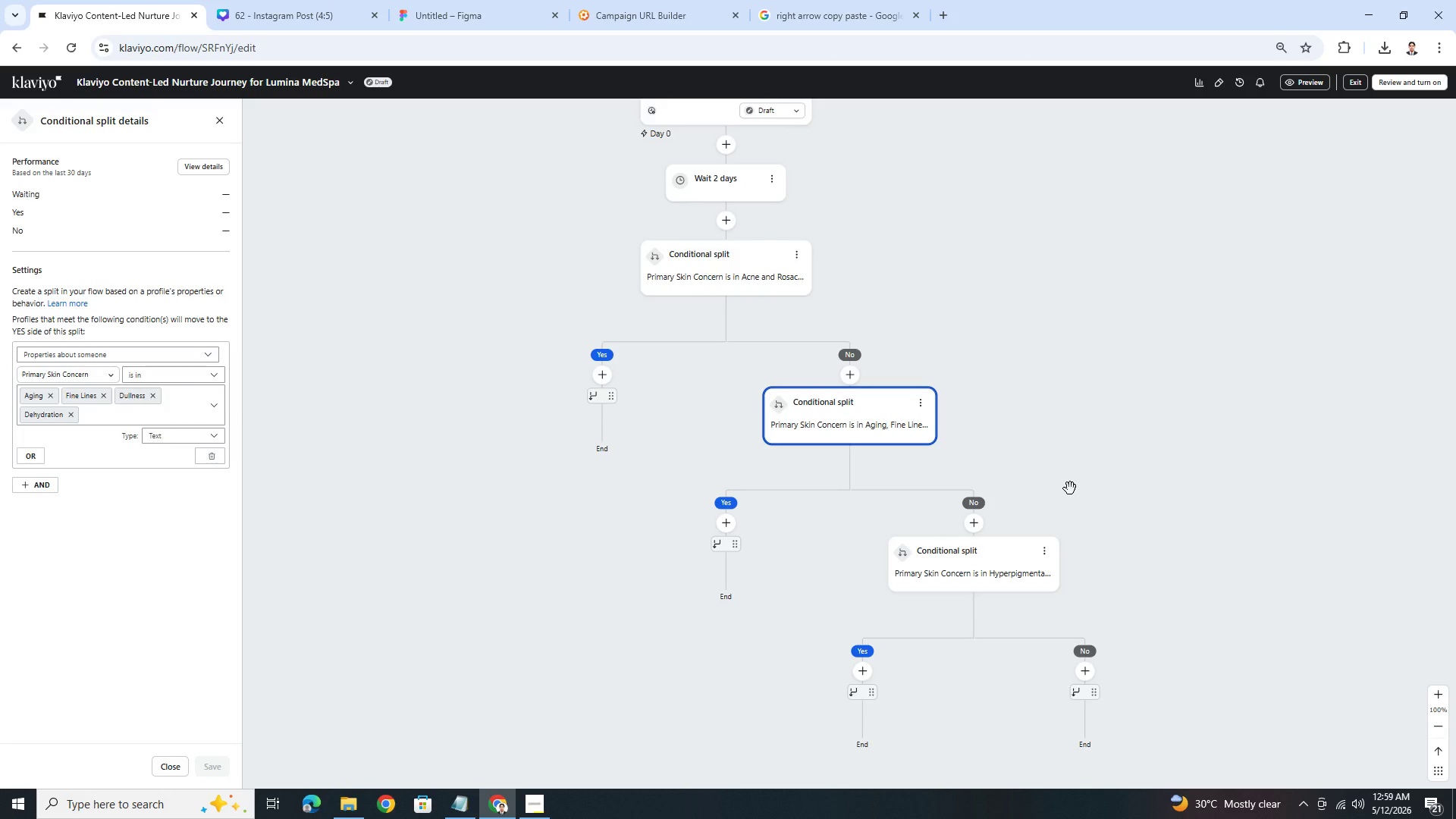 
left_click([990, 574])
 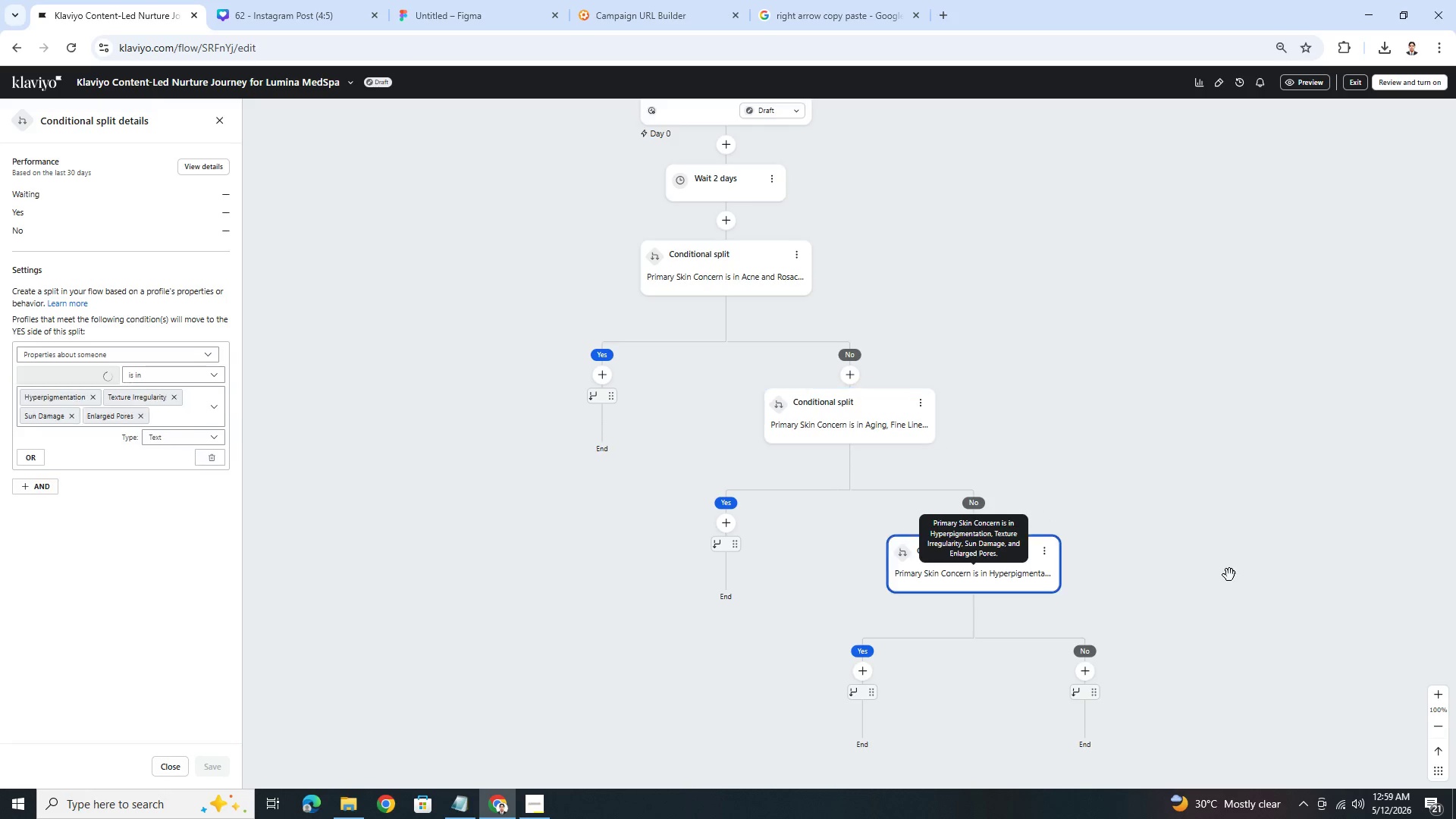 
left_click_drag(start_coordinate=[1230, 576], to_coordinate=[1146, 487])
 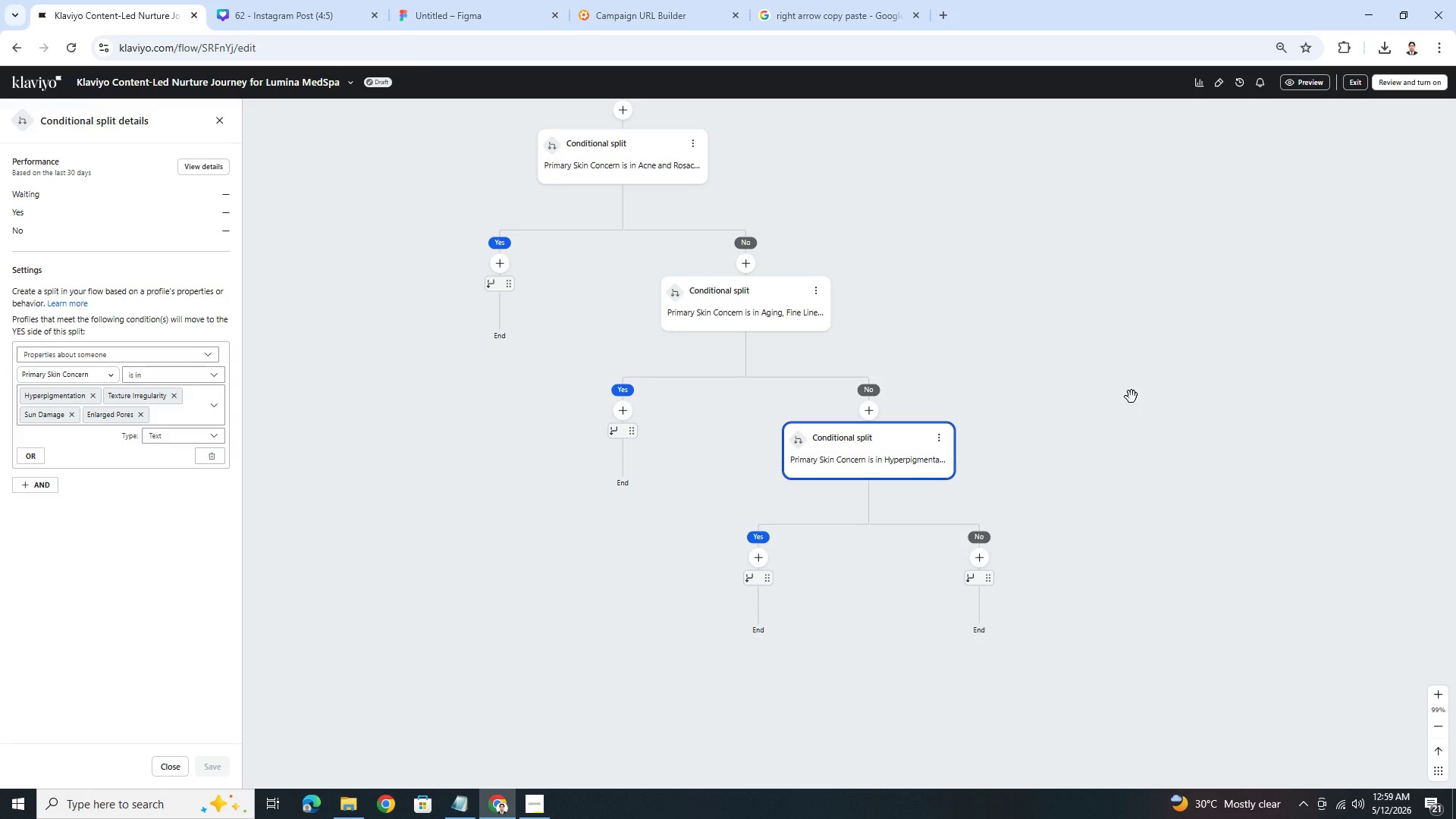 
wait(30.52)
 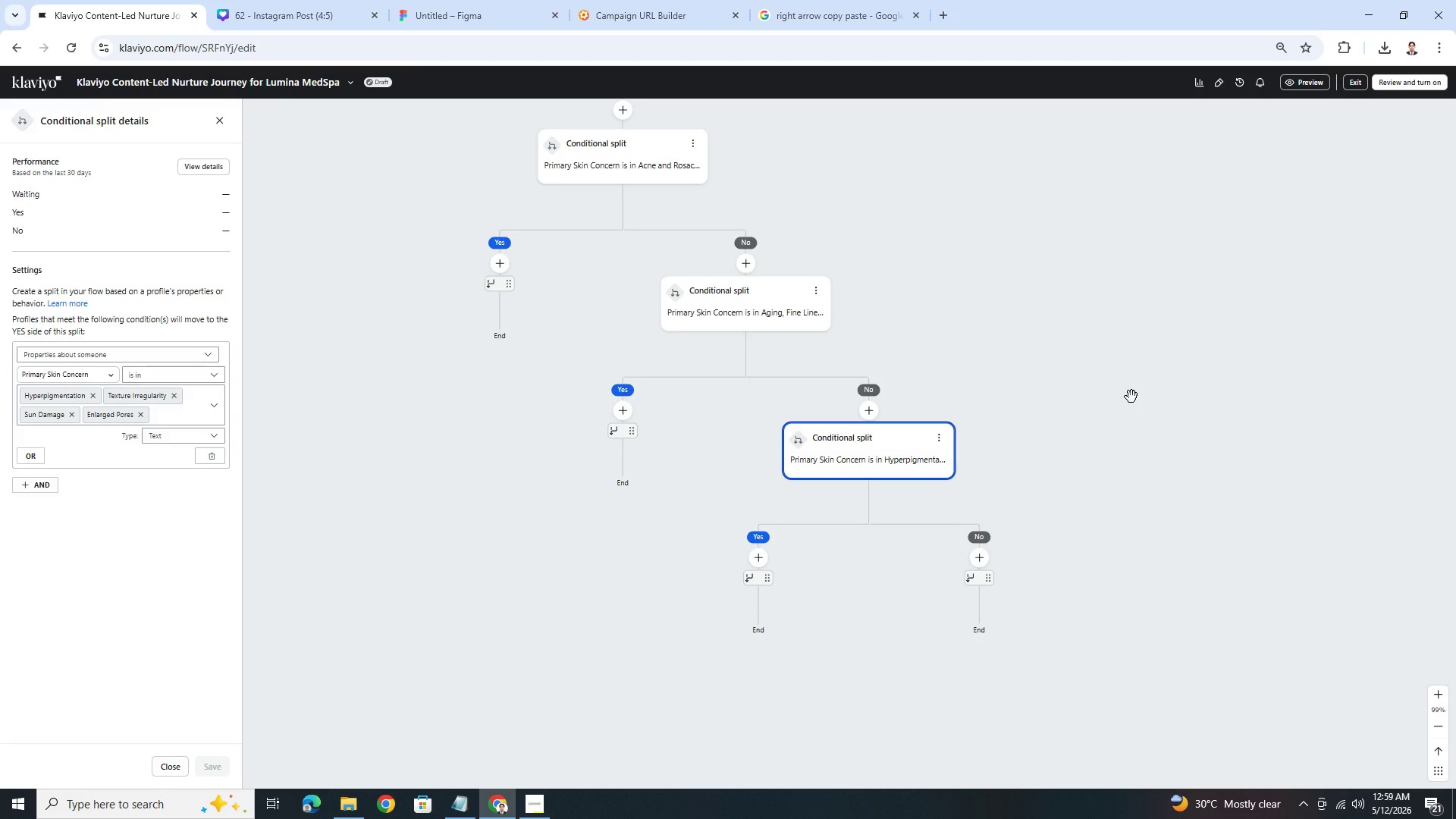 
left_click_drag(start_coordinate=[1028, 366], to_coordinate=[1161, 576])
 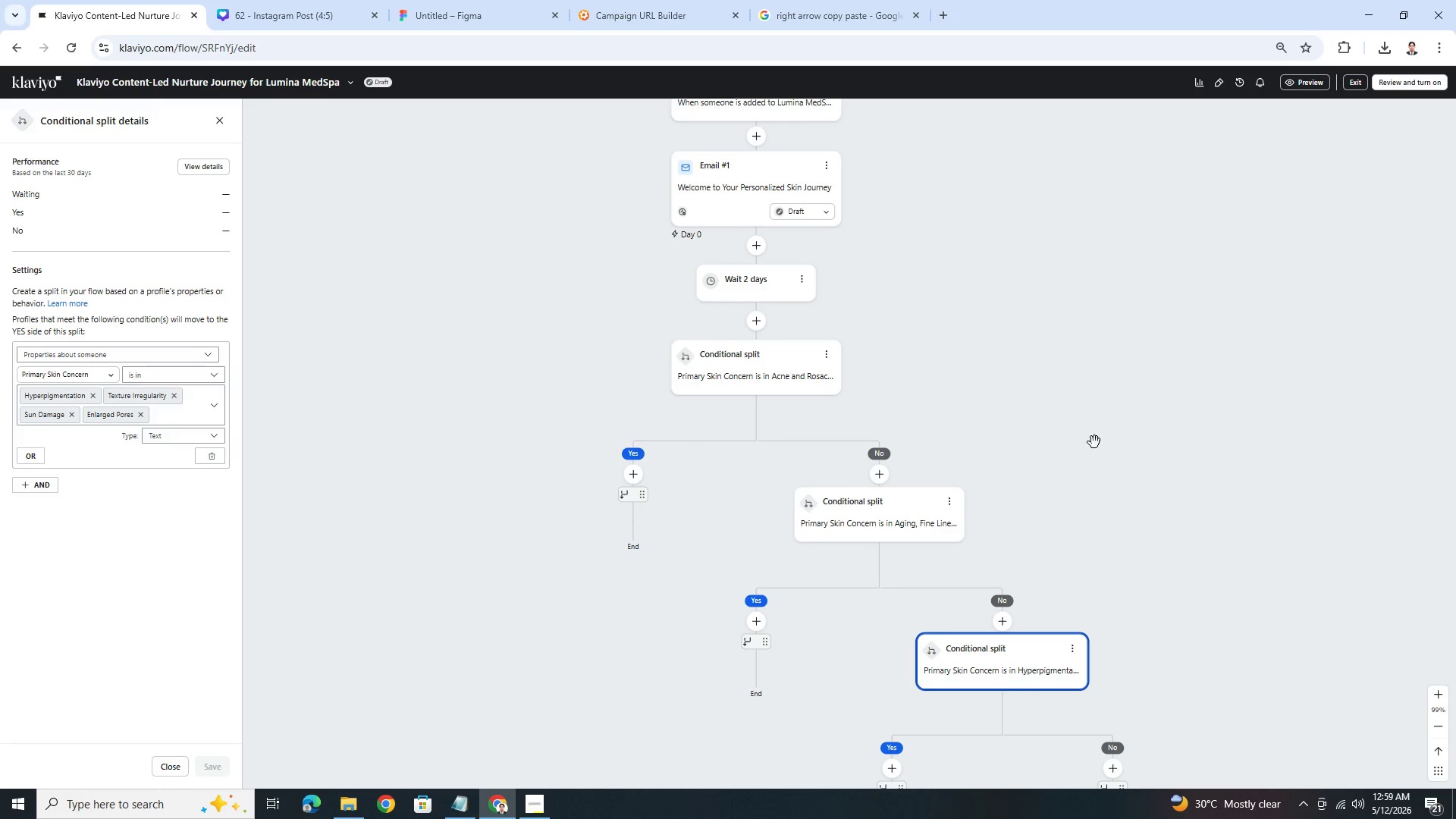 
left_click_drag(start_coordinate=[1094, 442], to_coordinate=[1103, 469])
 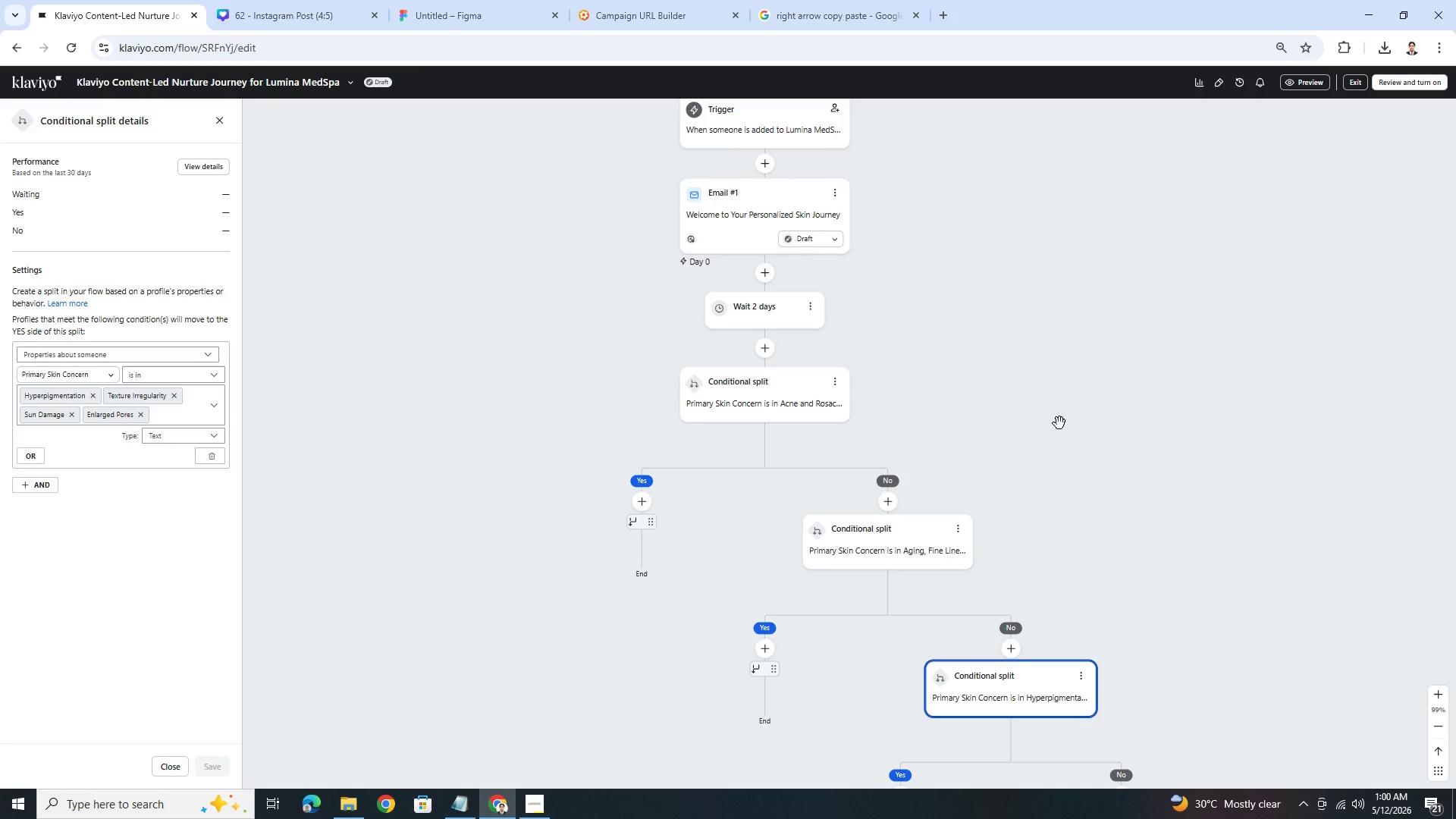 
wait(27.53)
 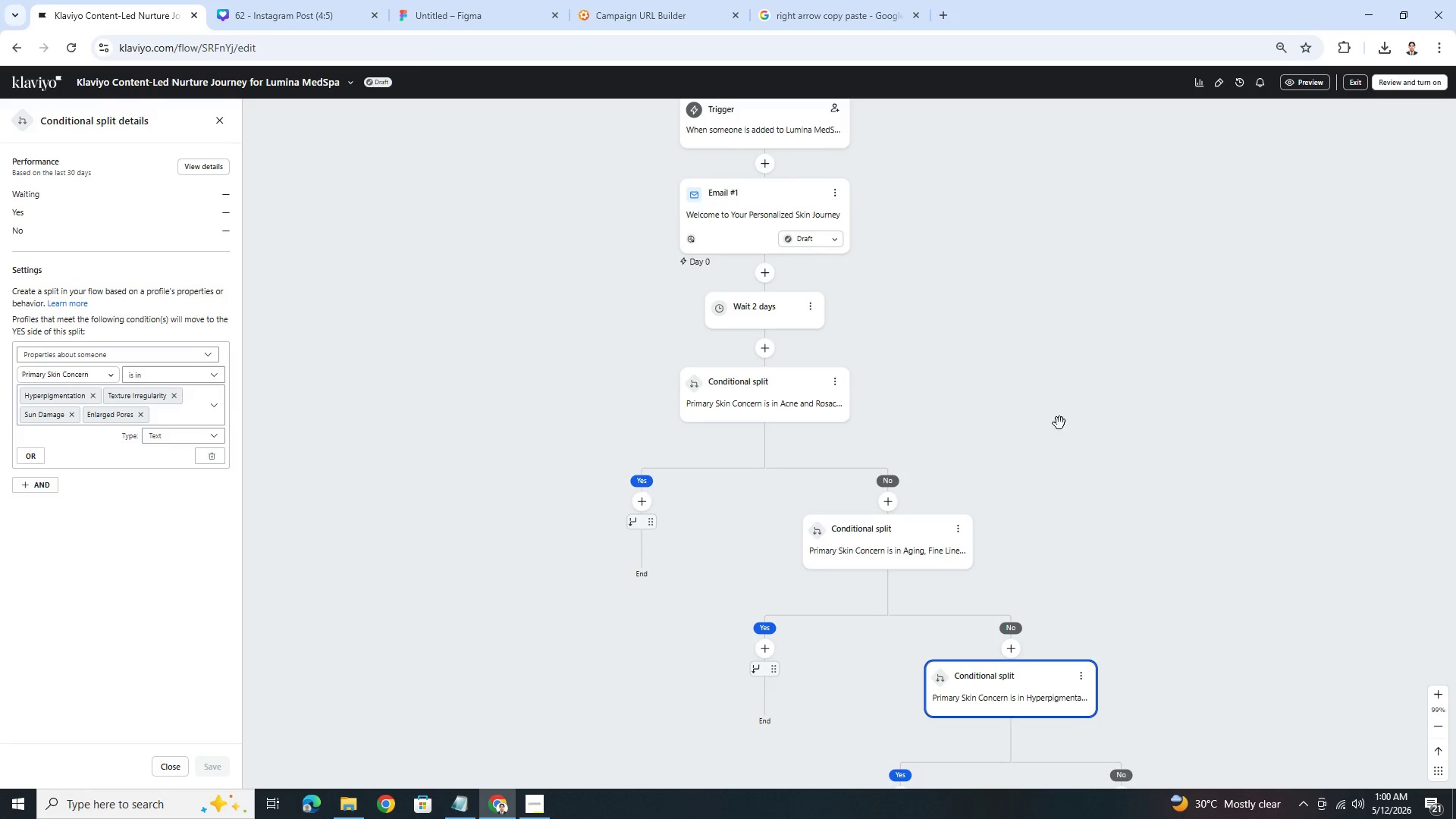 
left_click_drag(start_coordinate=[1037, 470], to_coordinate=[1188, 370])
 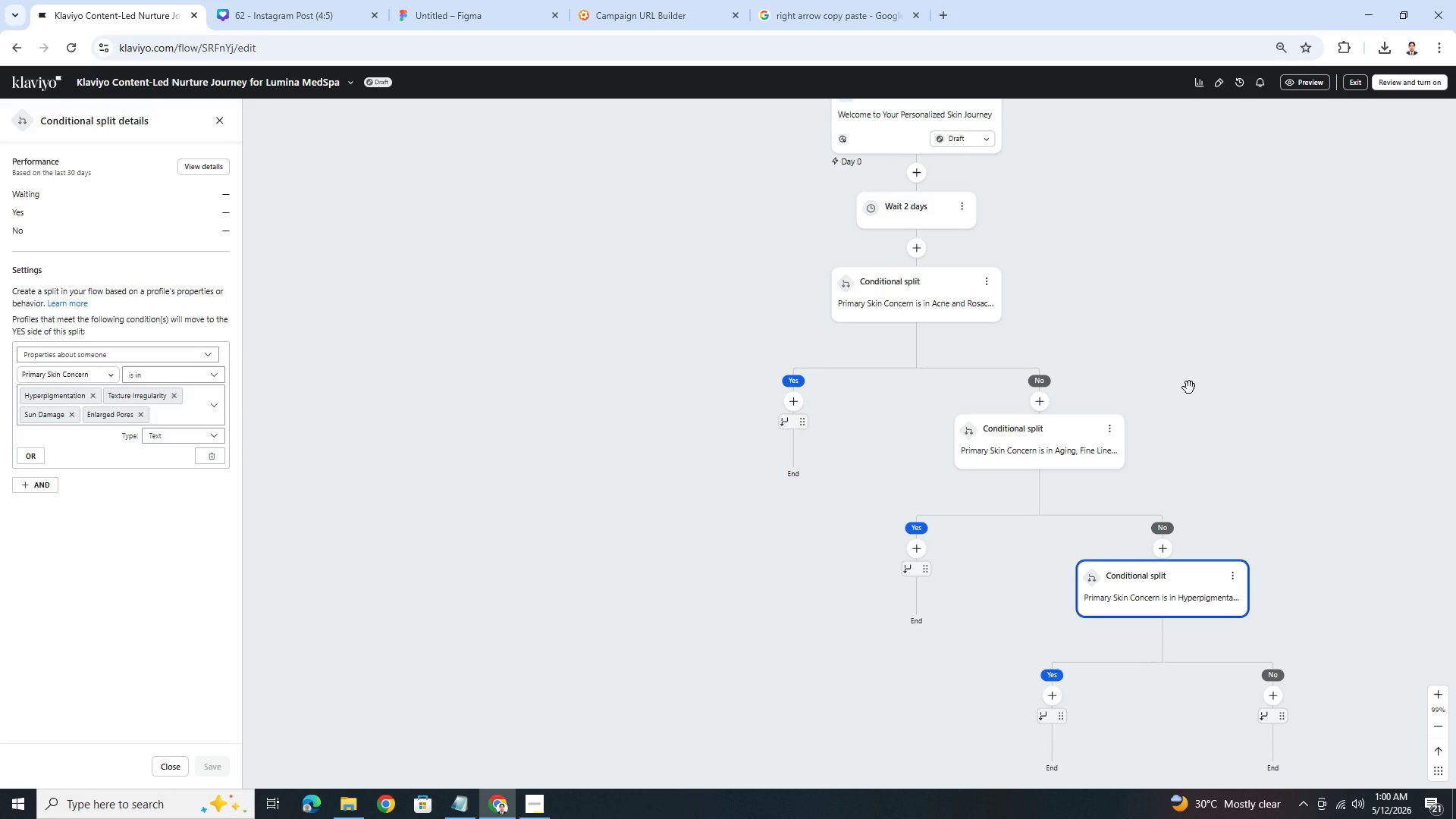 
wait(10.36)
 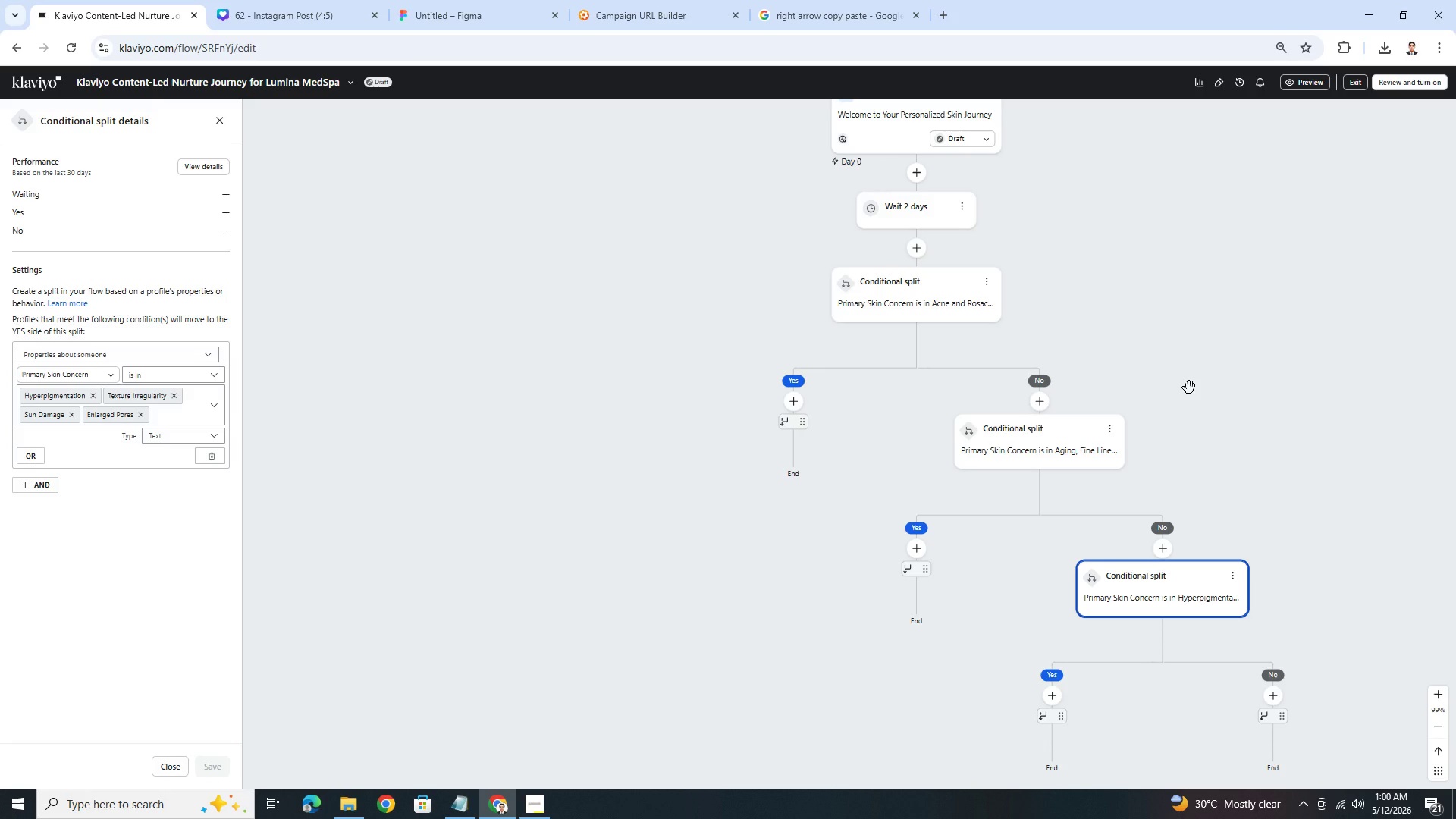 
left_click_drag(start_coordinate=[1279, 490], to_coordinate=[1294, 565])
 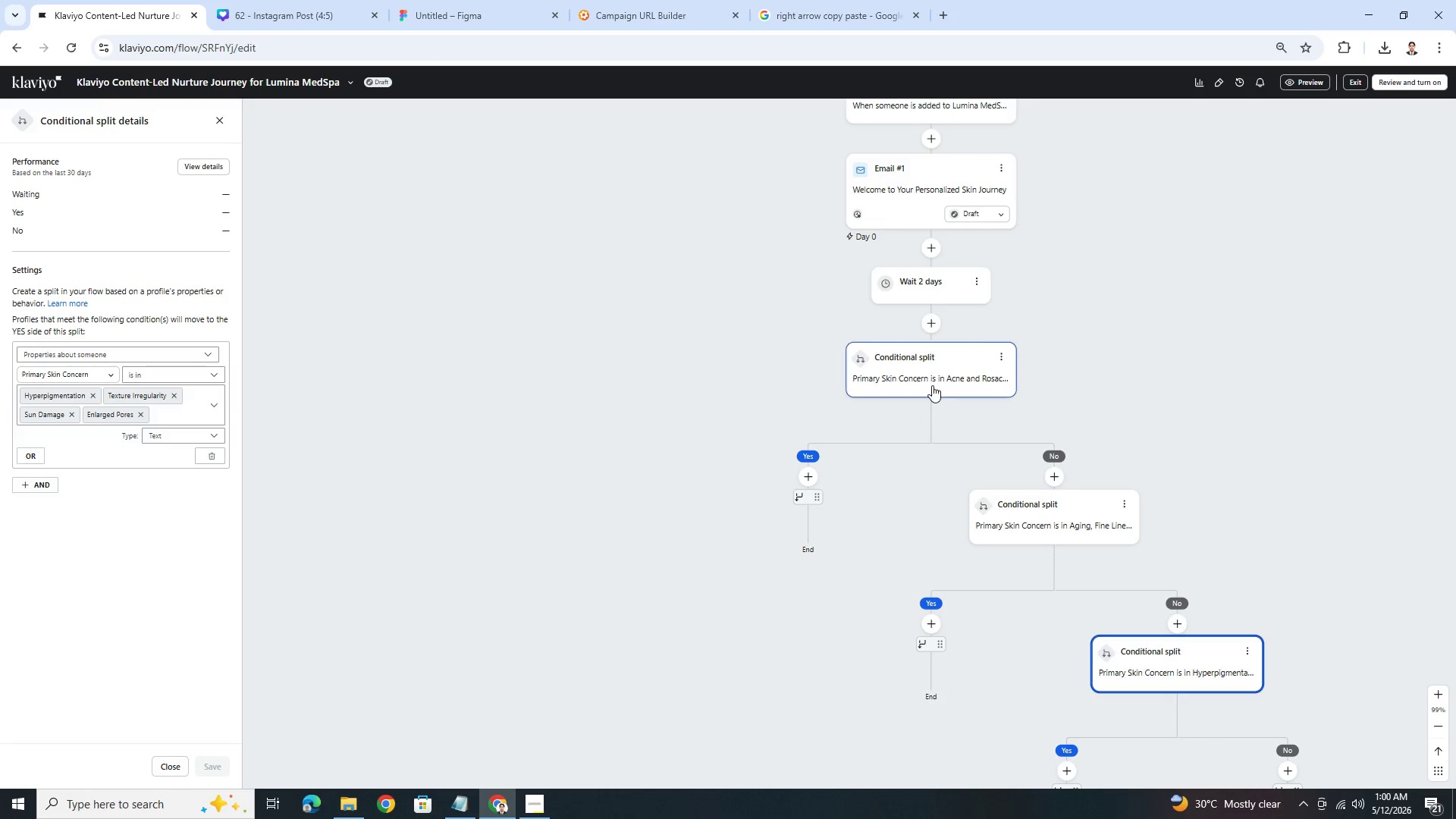 
left_click([930, 383])
 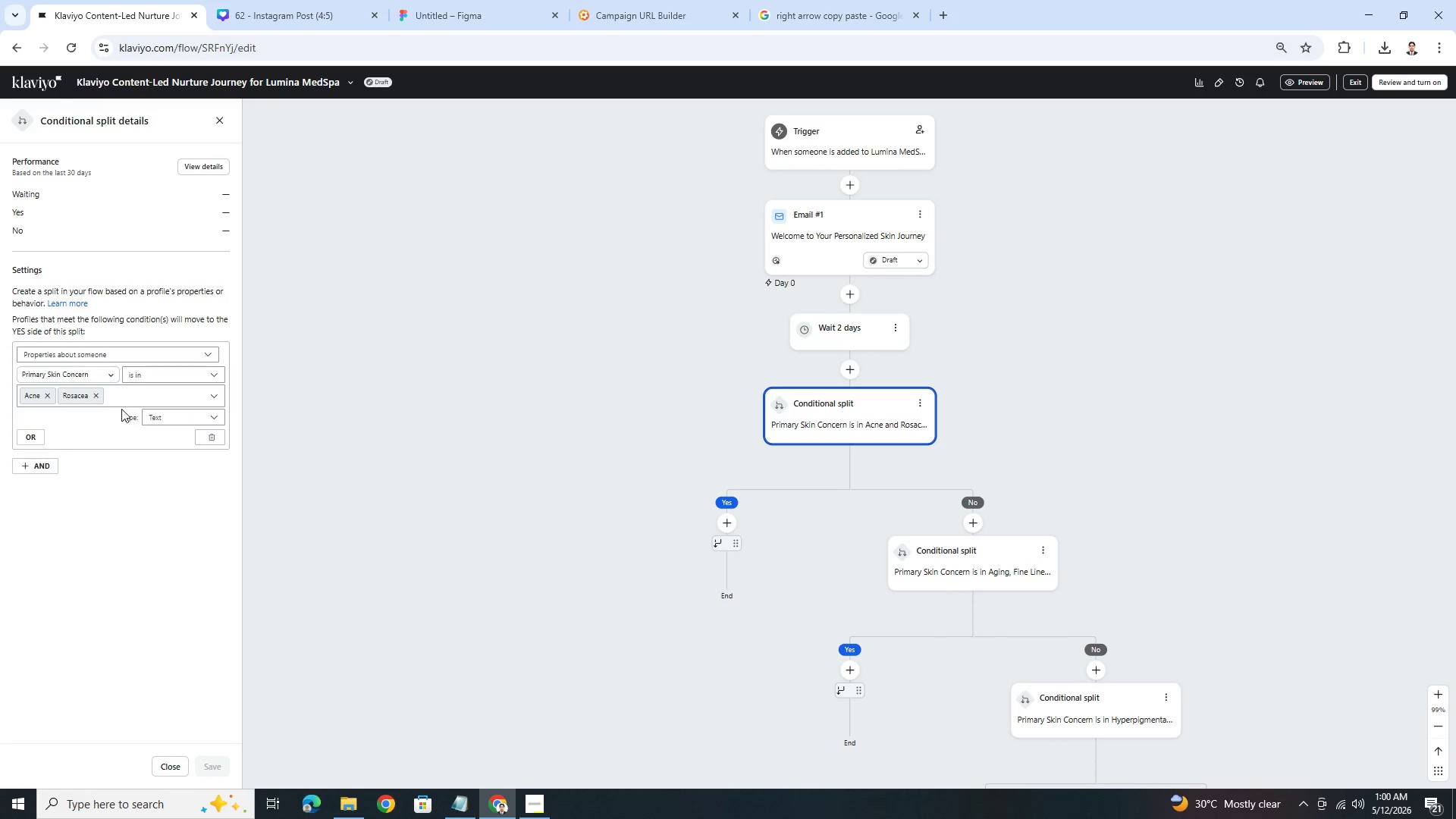 
left_click([132, 399])
 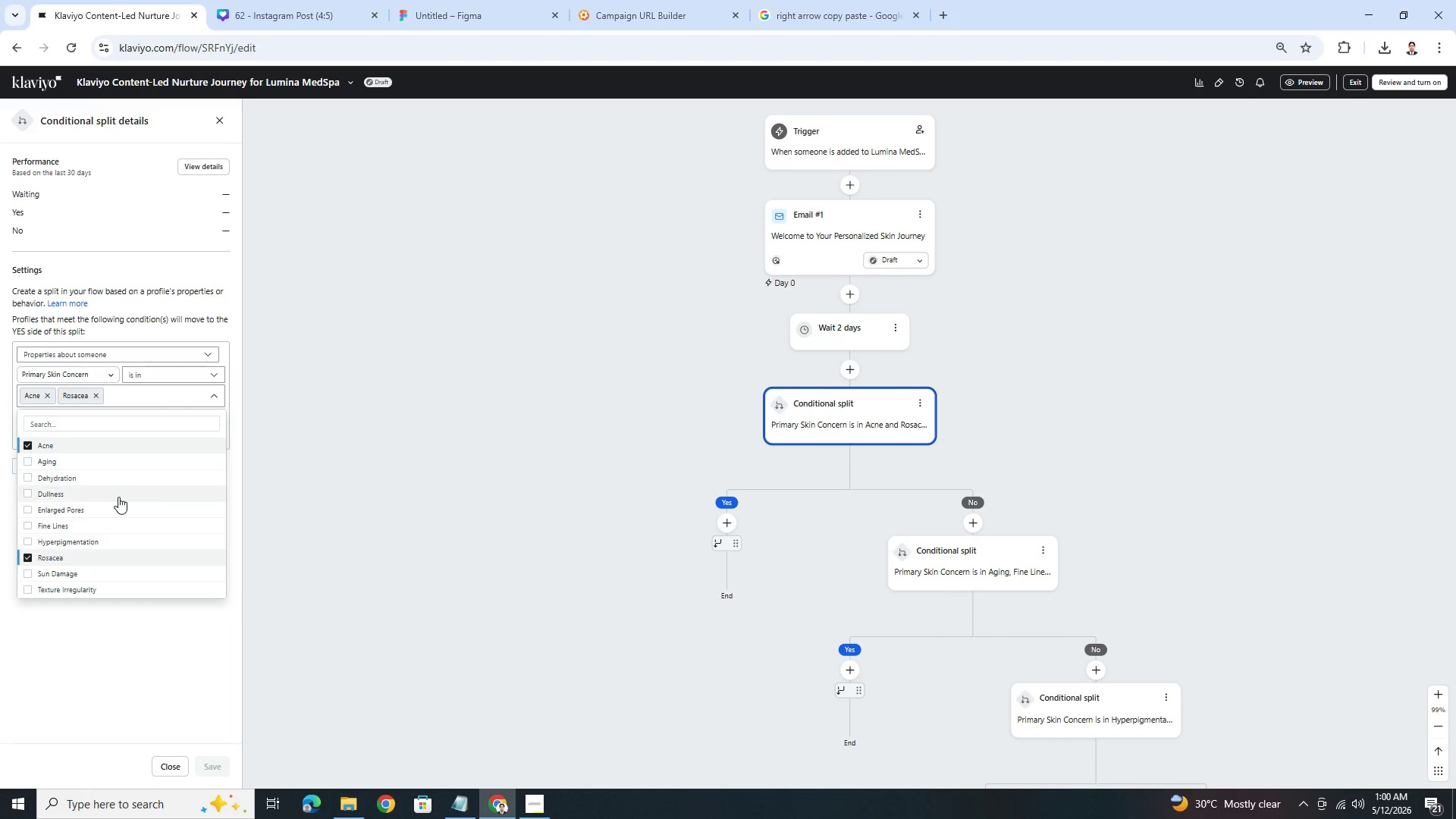 
left_click([120, 508])
 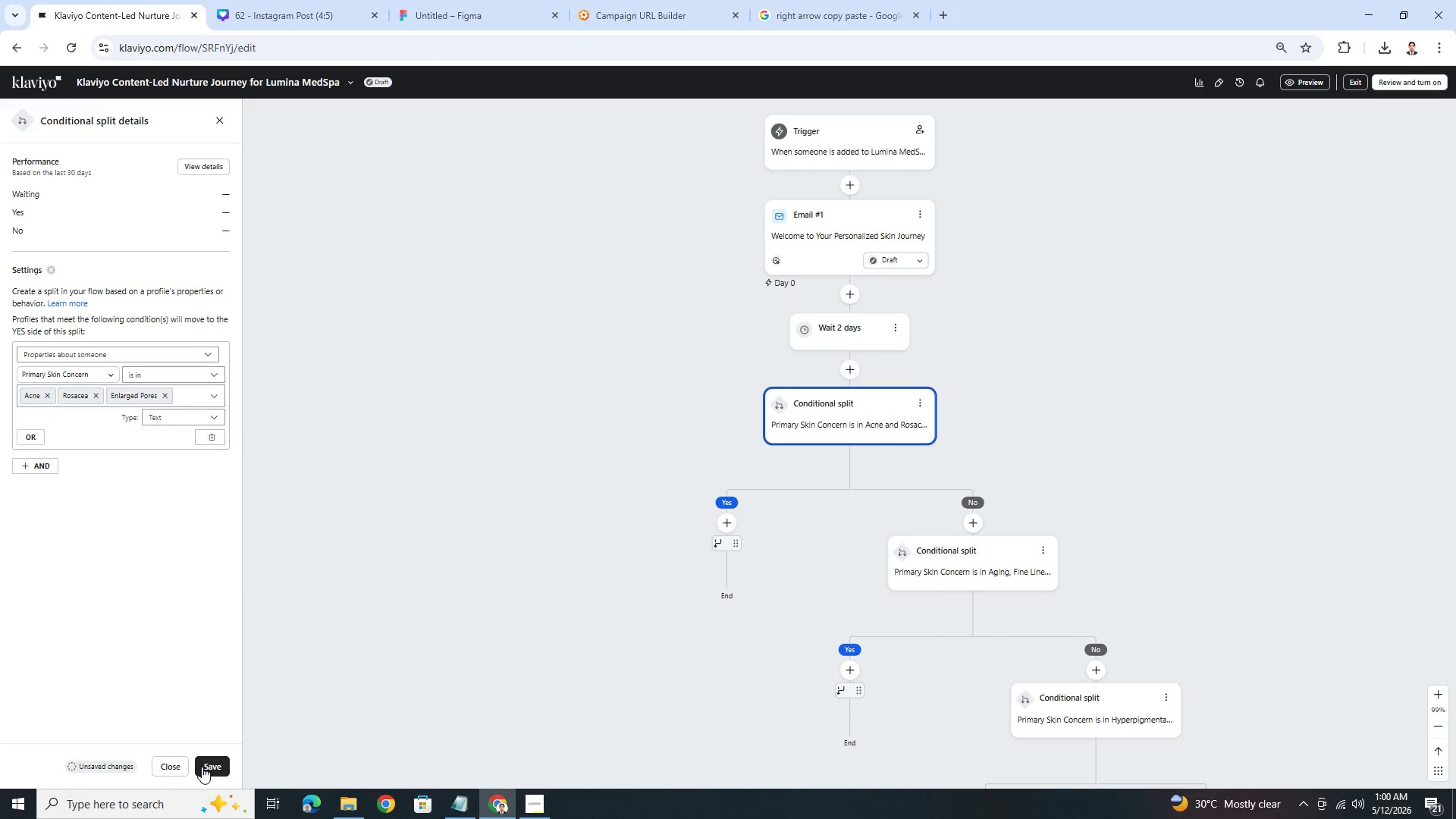 
left_click([206, 770])
 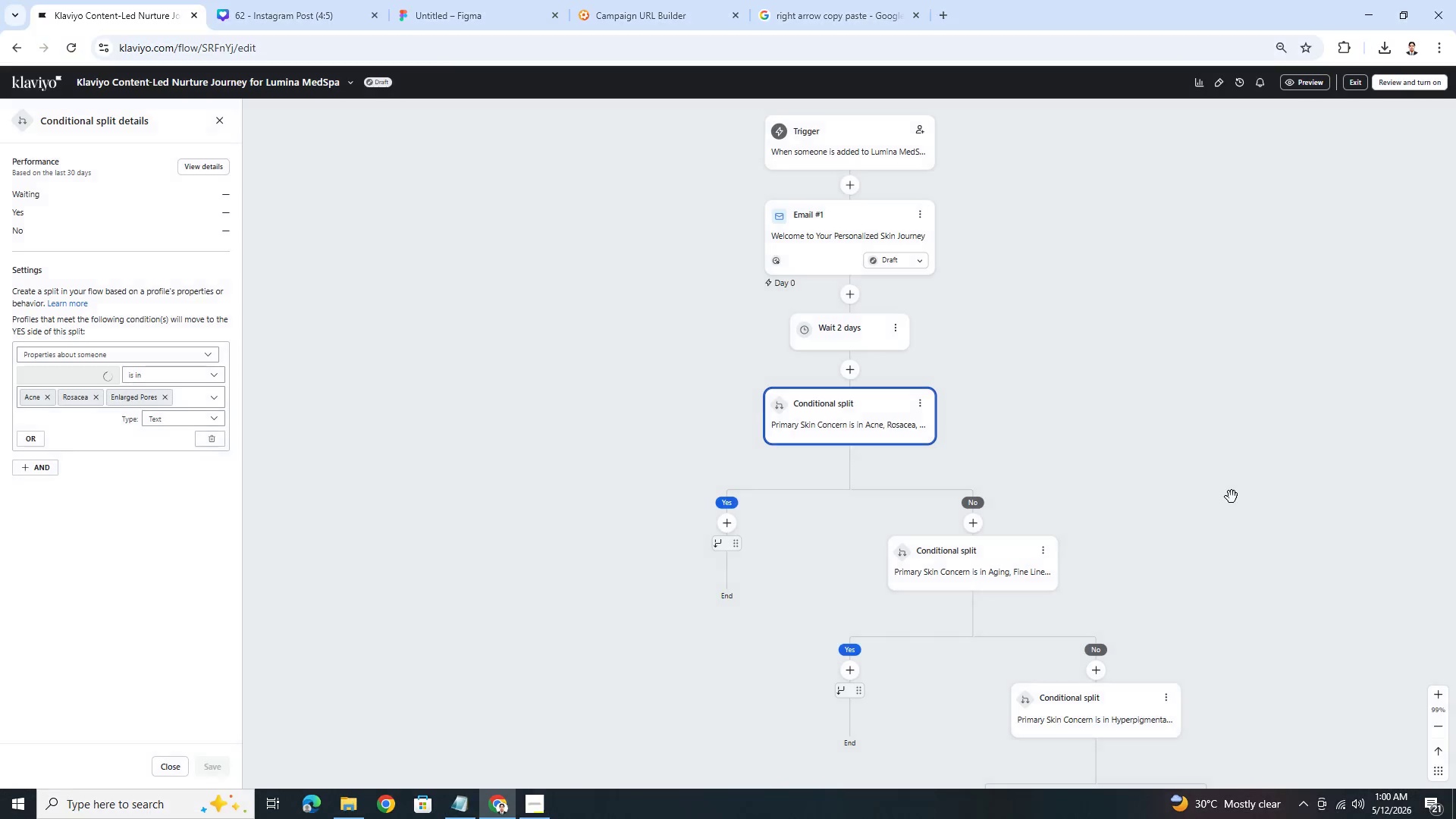 
left_click_drag(start_coordinate=[1225, 496], to_coordinate=[1154, 439])
 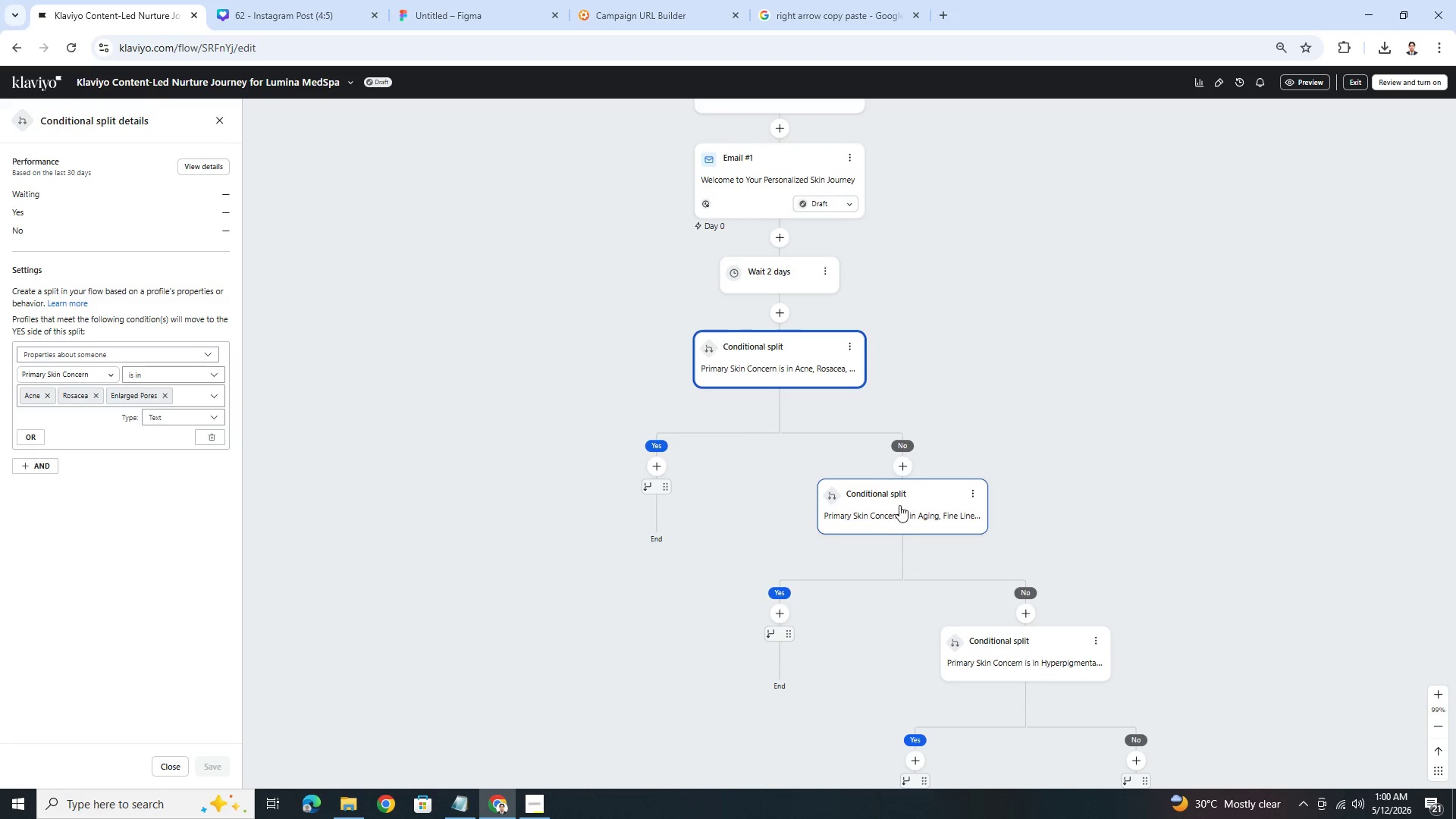 
left_click([900, 510])
 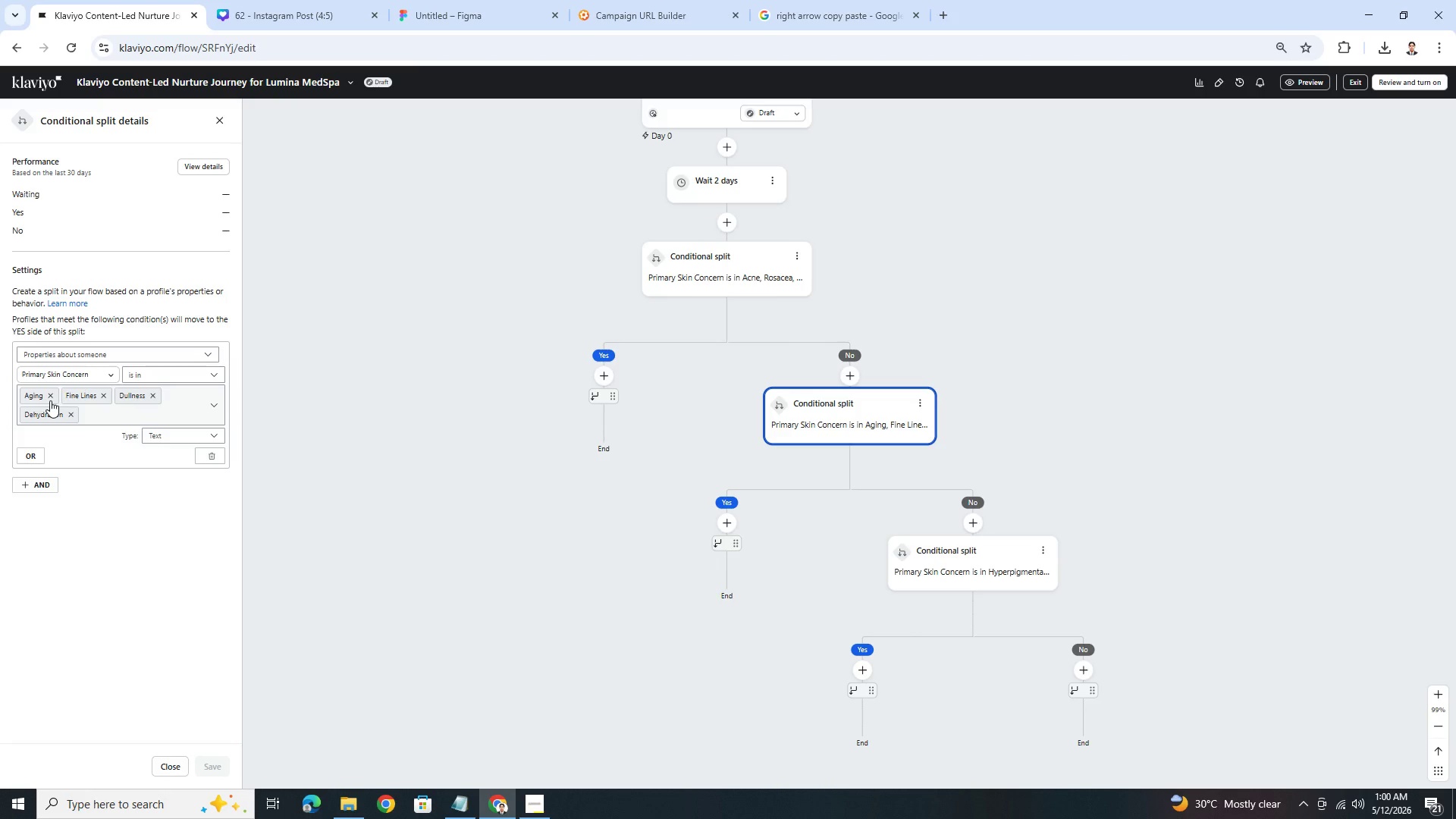 
wait(7.83)
 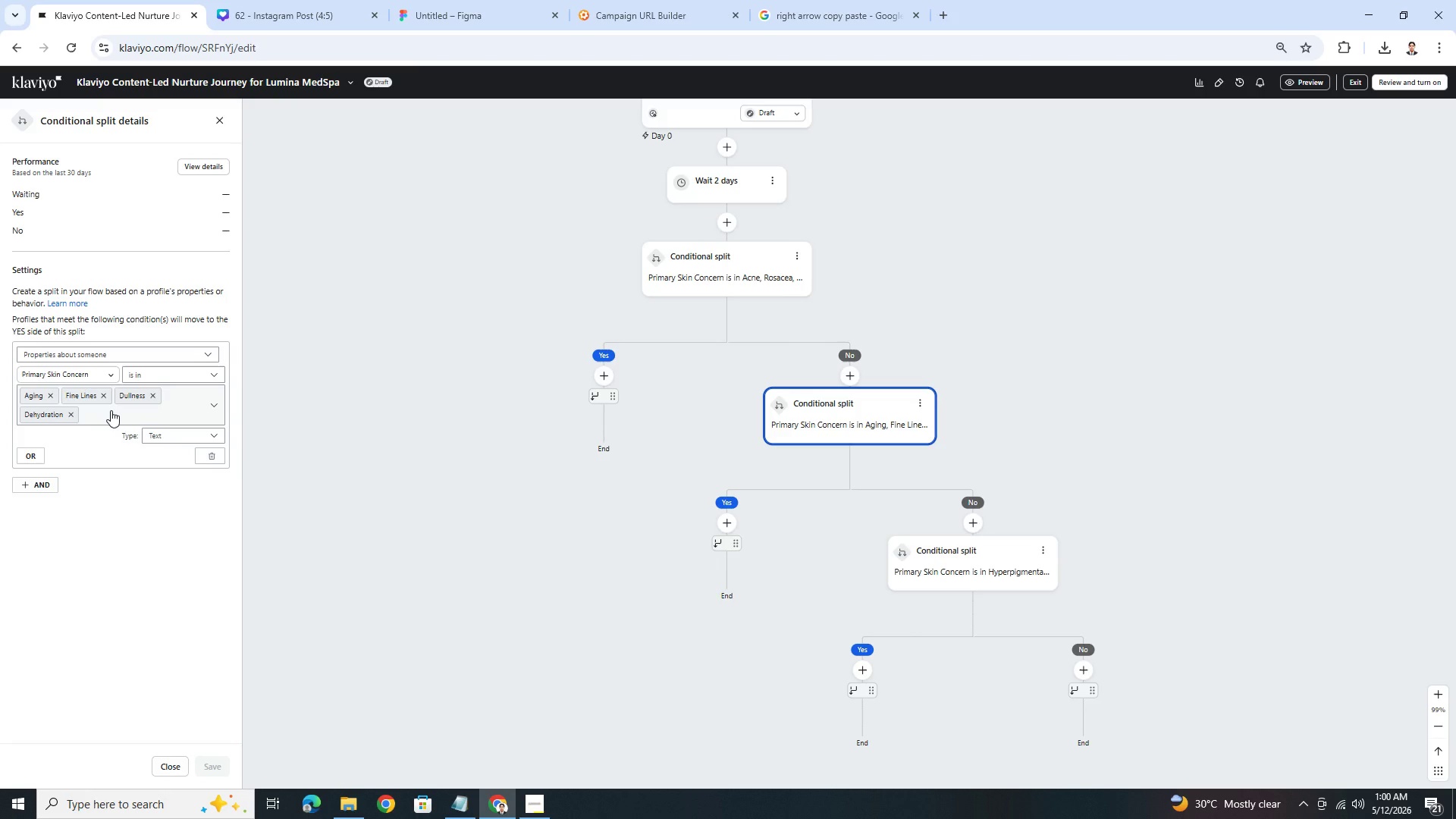 
left_click([77, 415])
 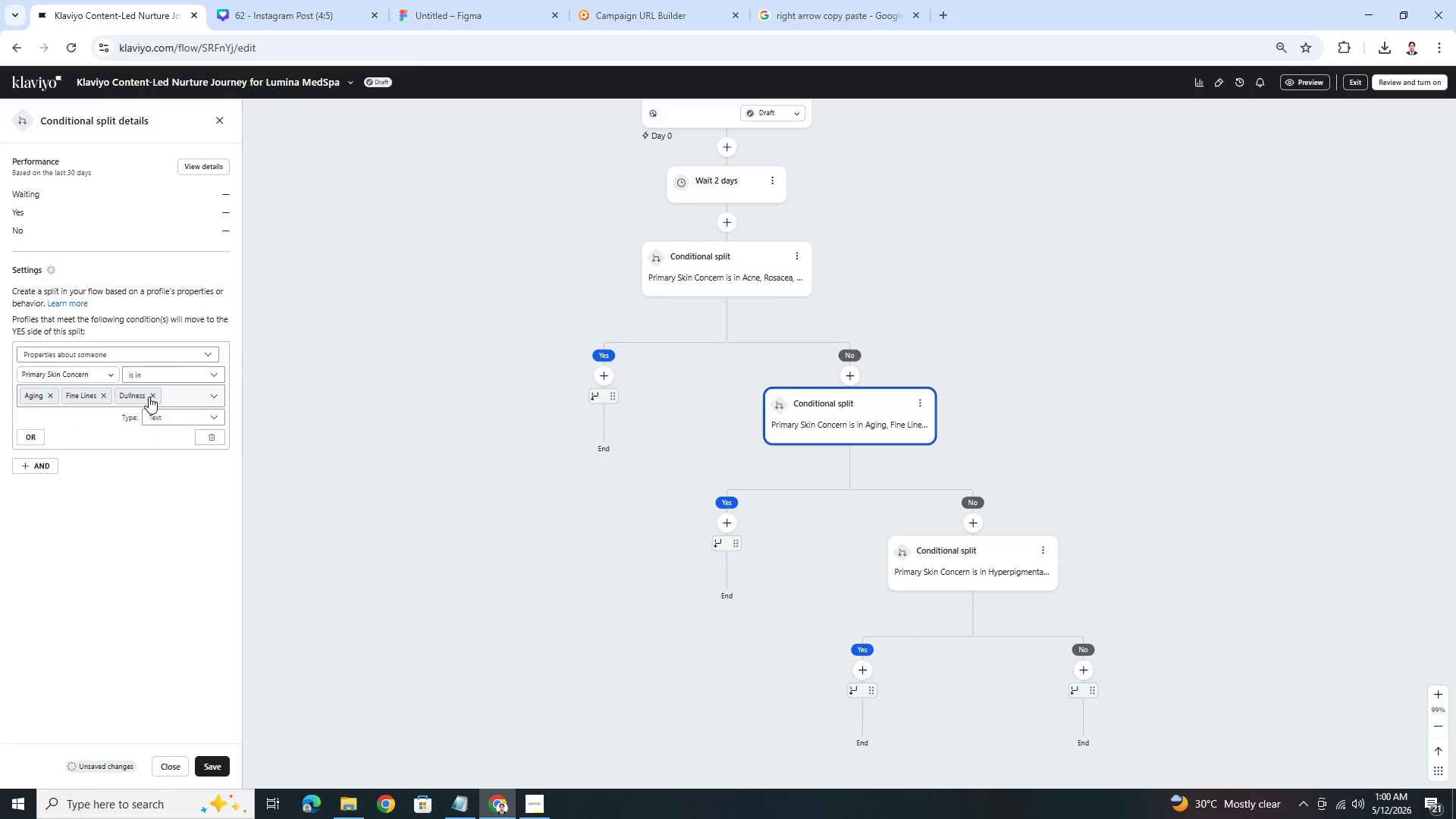 
double_click([165, 399])
 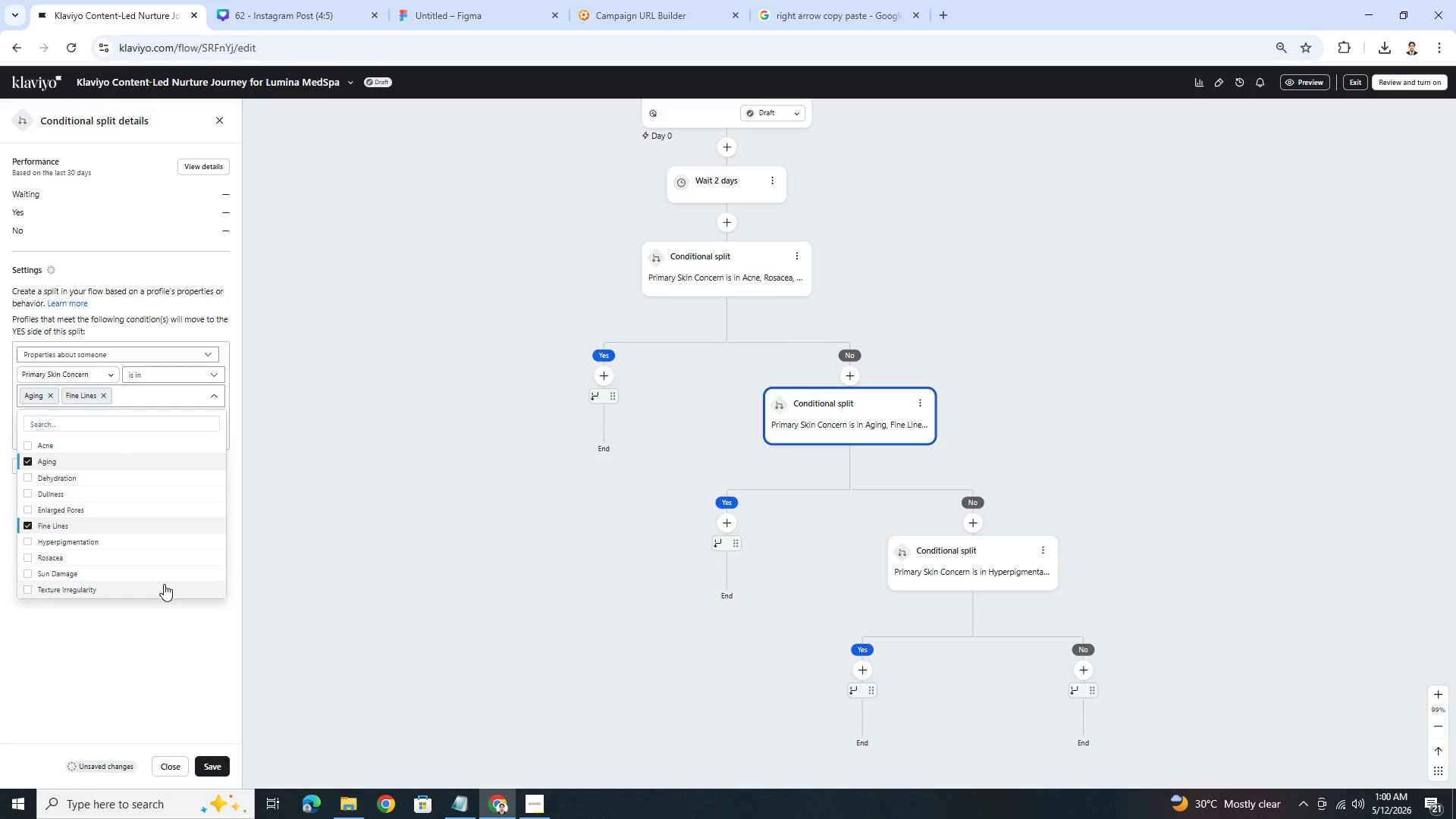 
left_click([164, 585])
 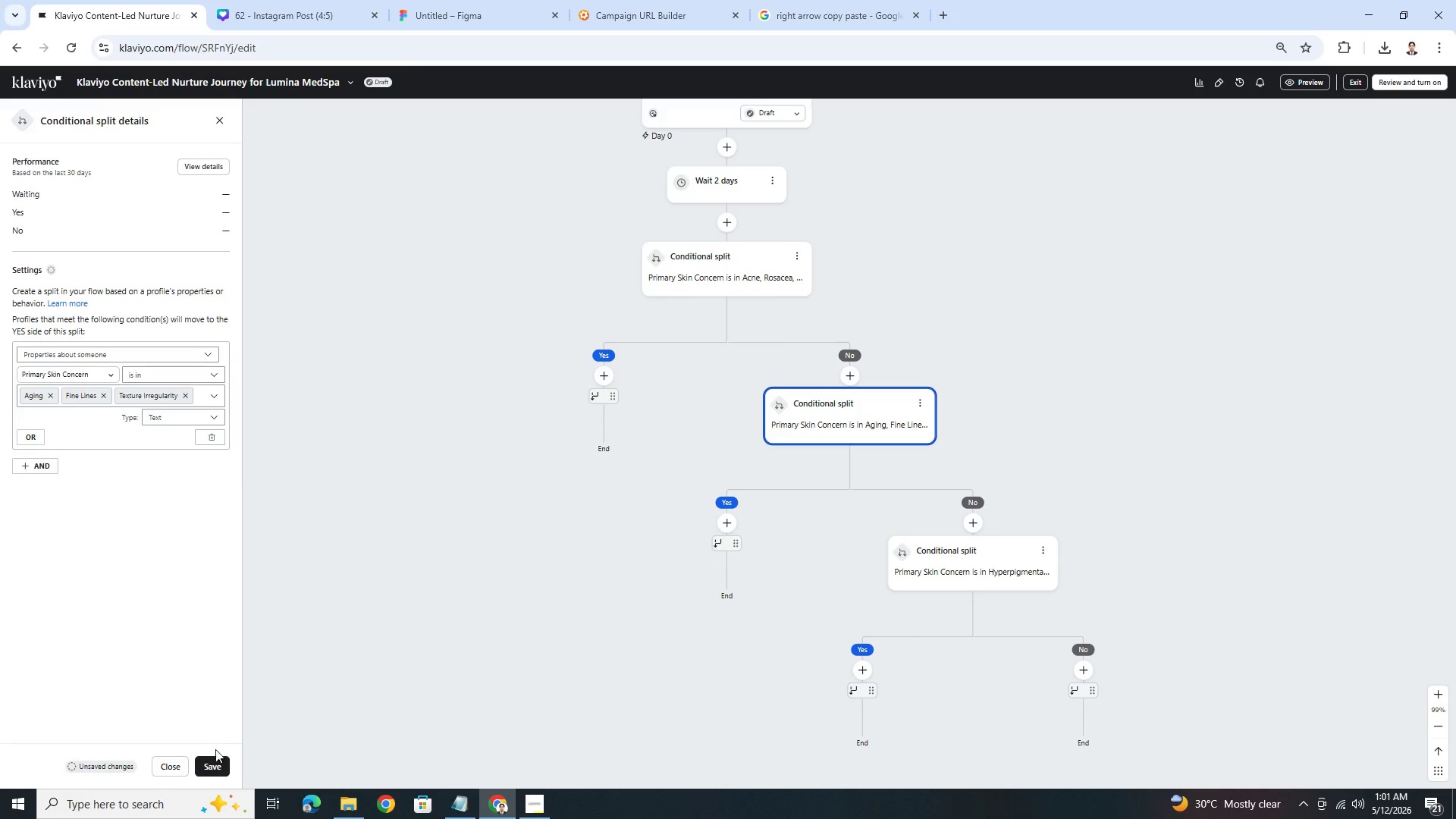 
left_click([212, 762])
 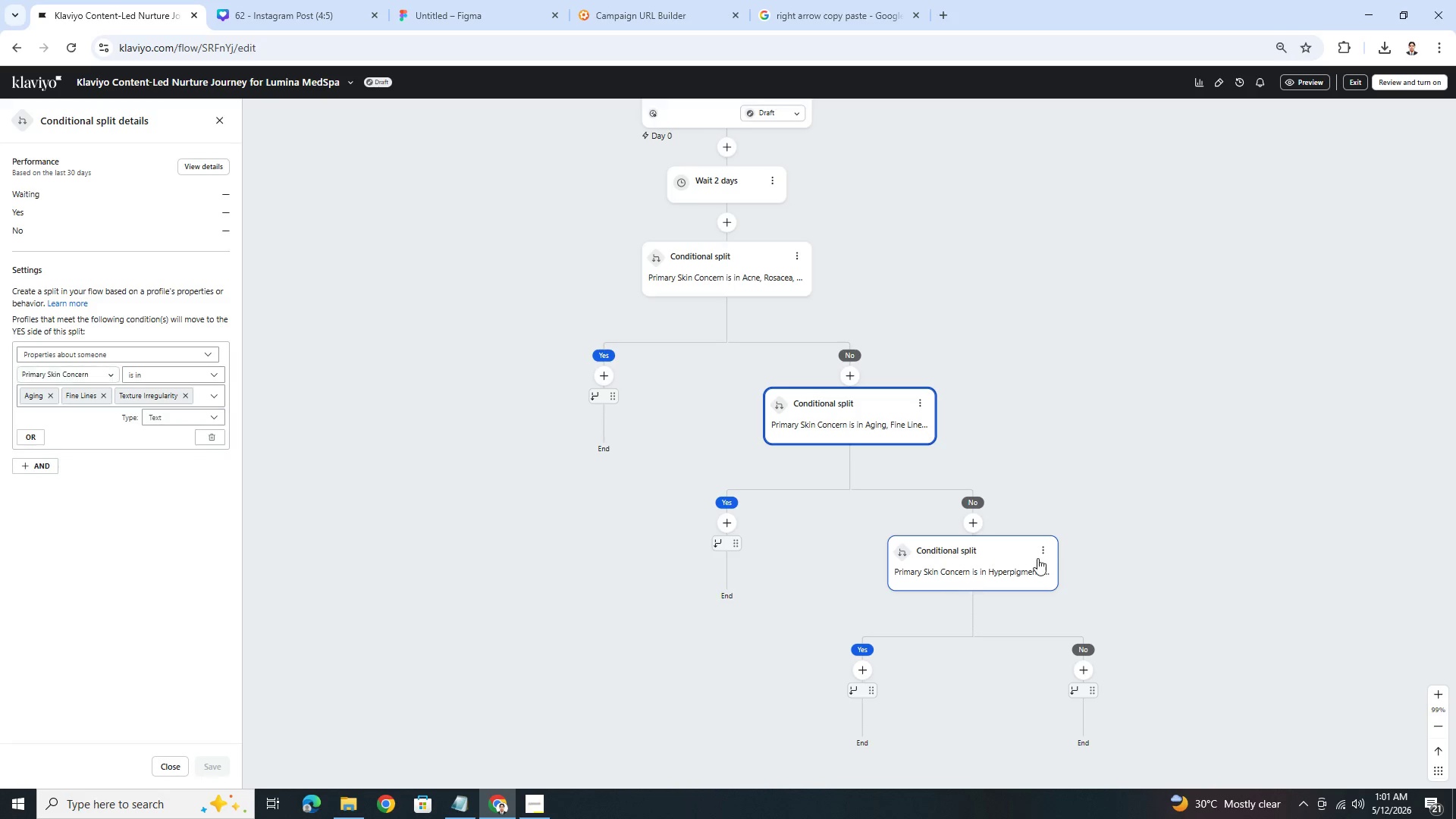 
left_click([981, 560])
 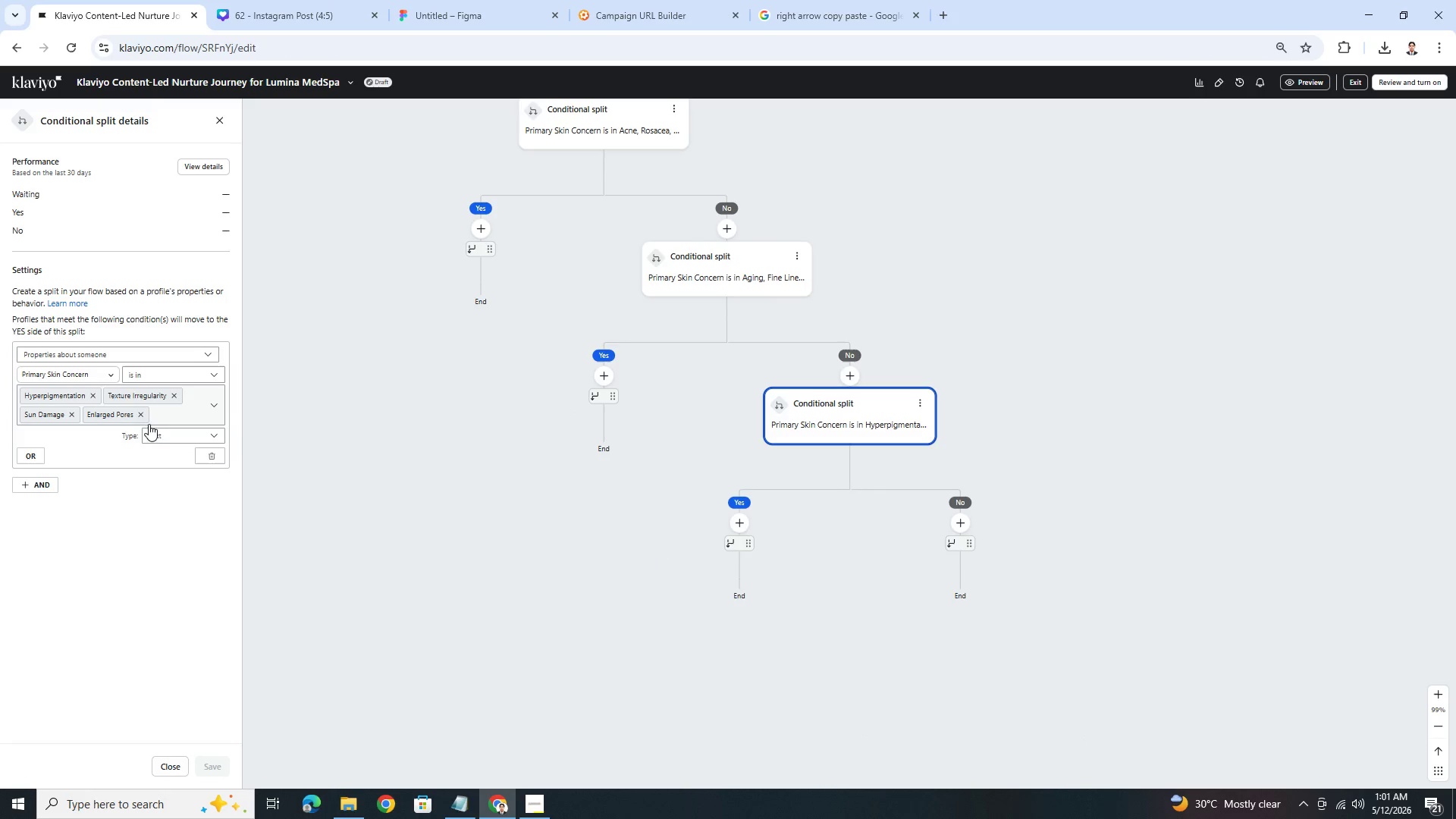 
left_click([162, 413])
 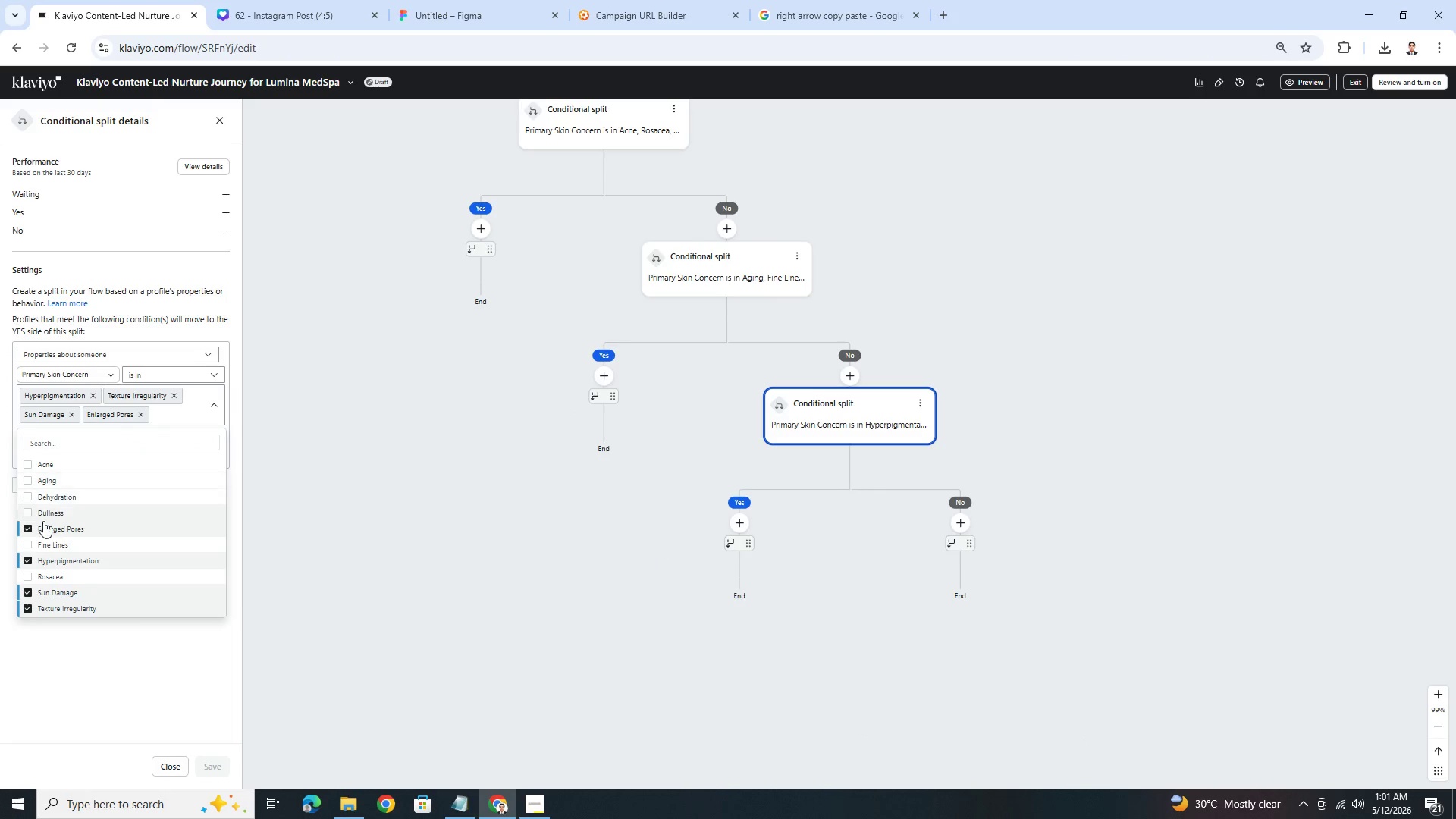 
left_click([30, 529])
 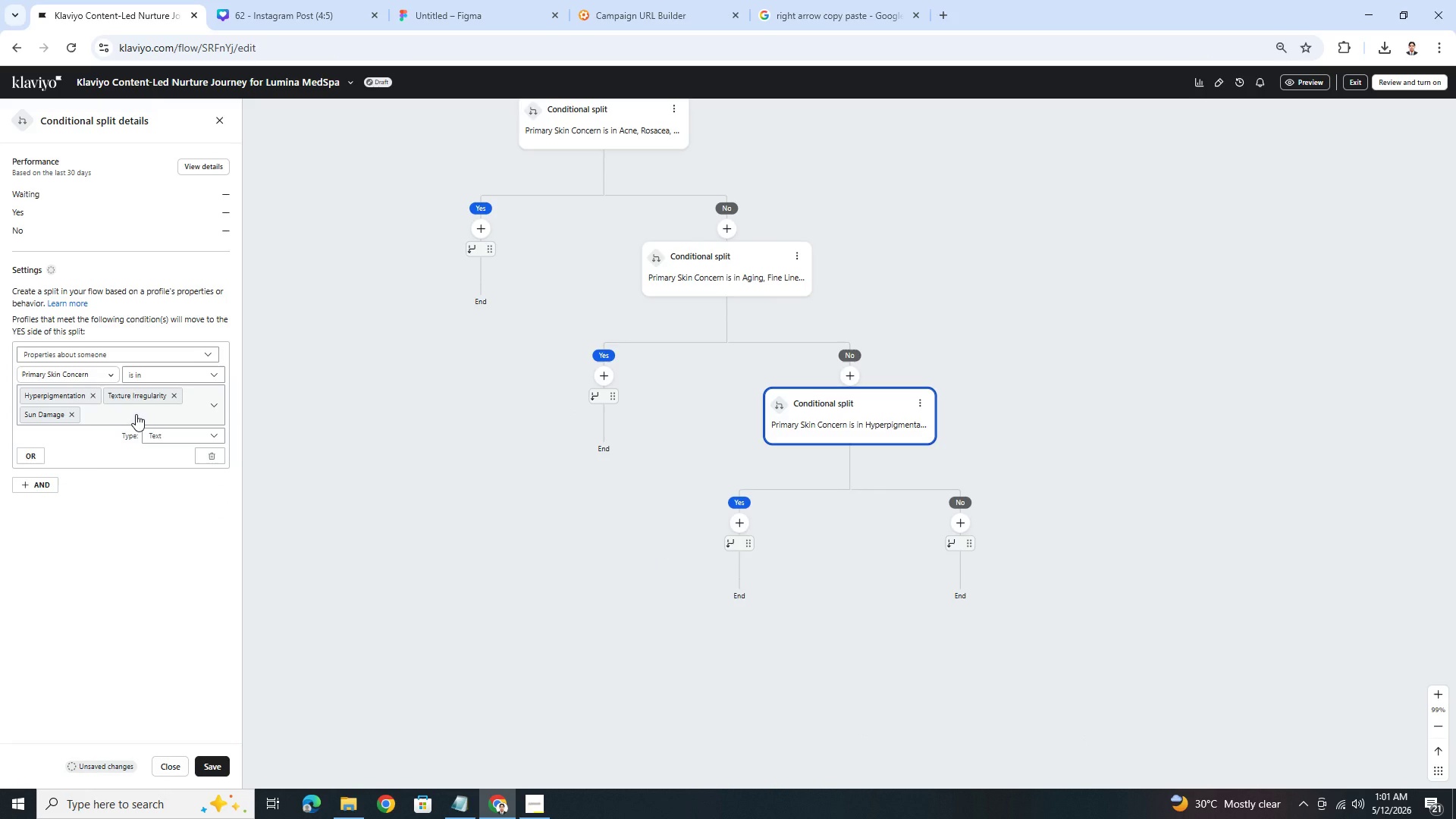 
left_click([136, 414])
 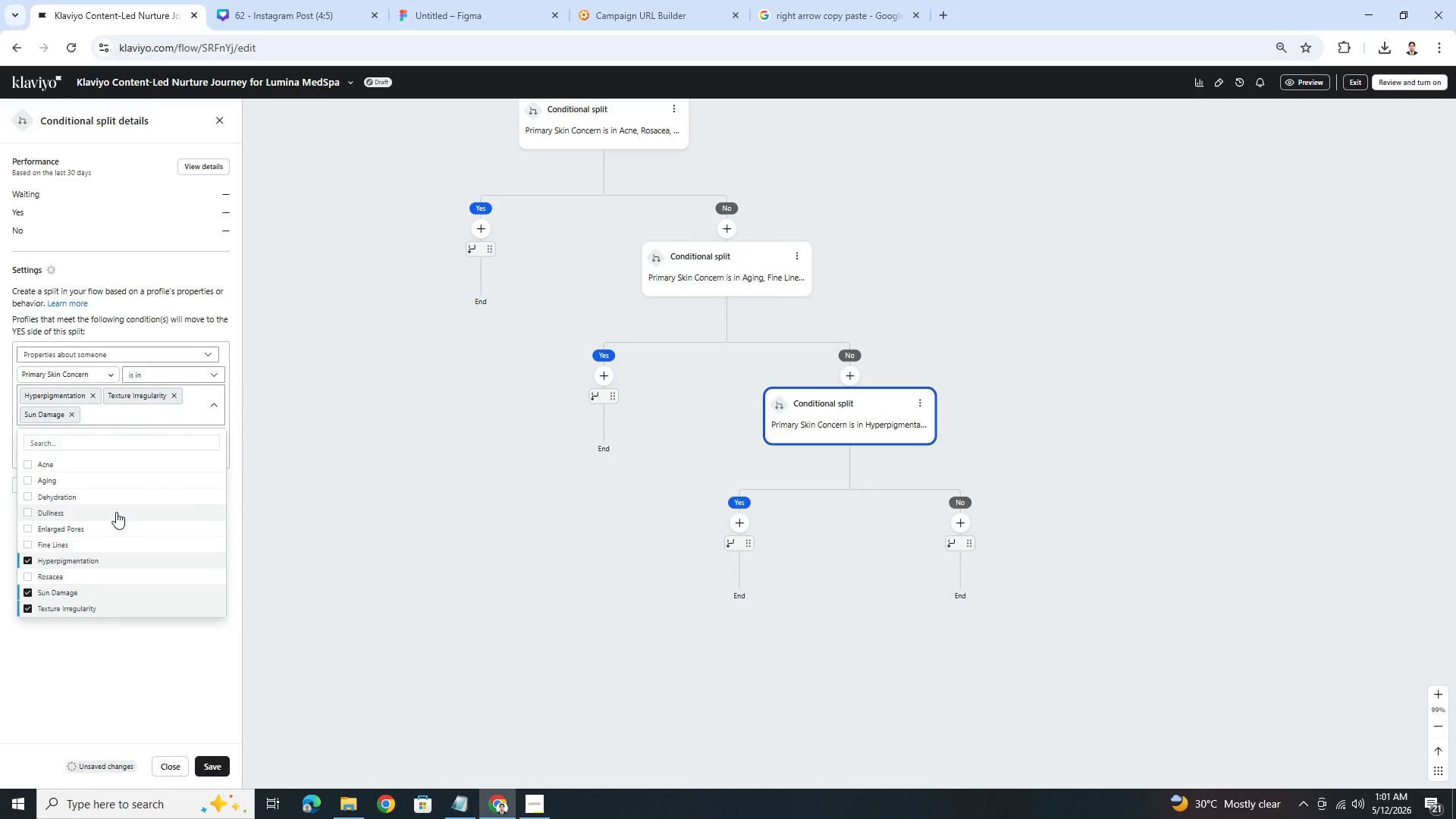 
left_click([116, 512])
 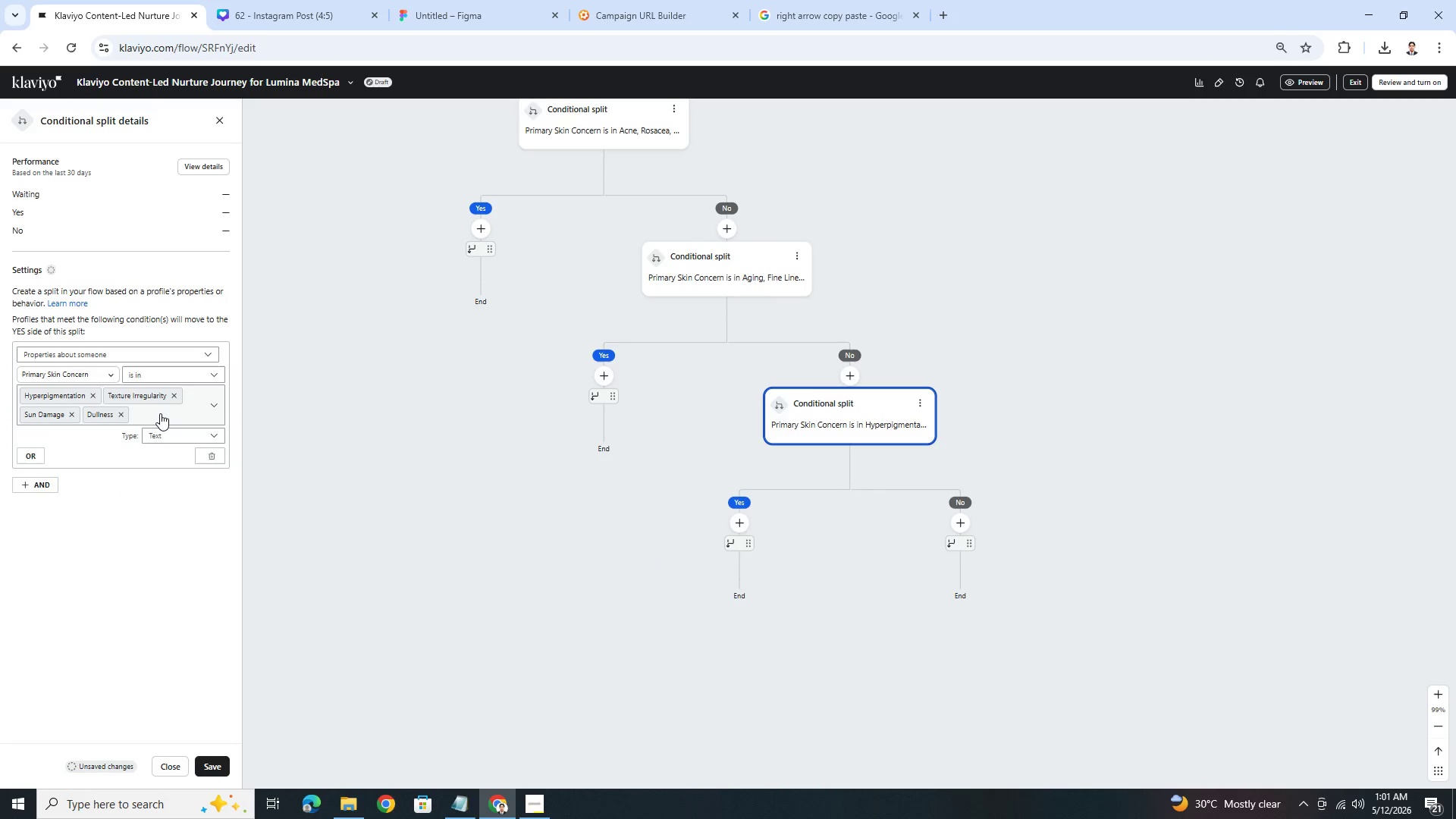 
left_click([161, 416])
 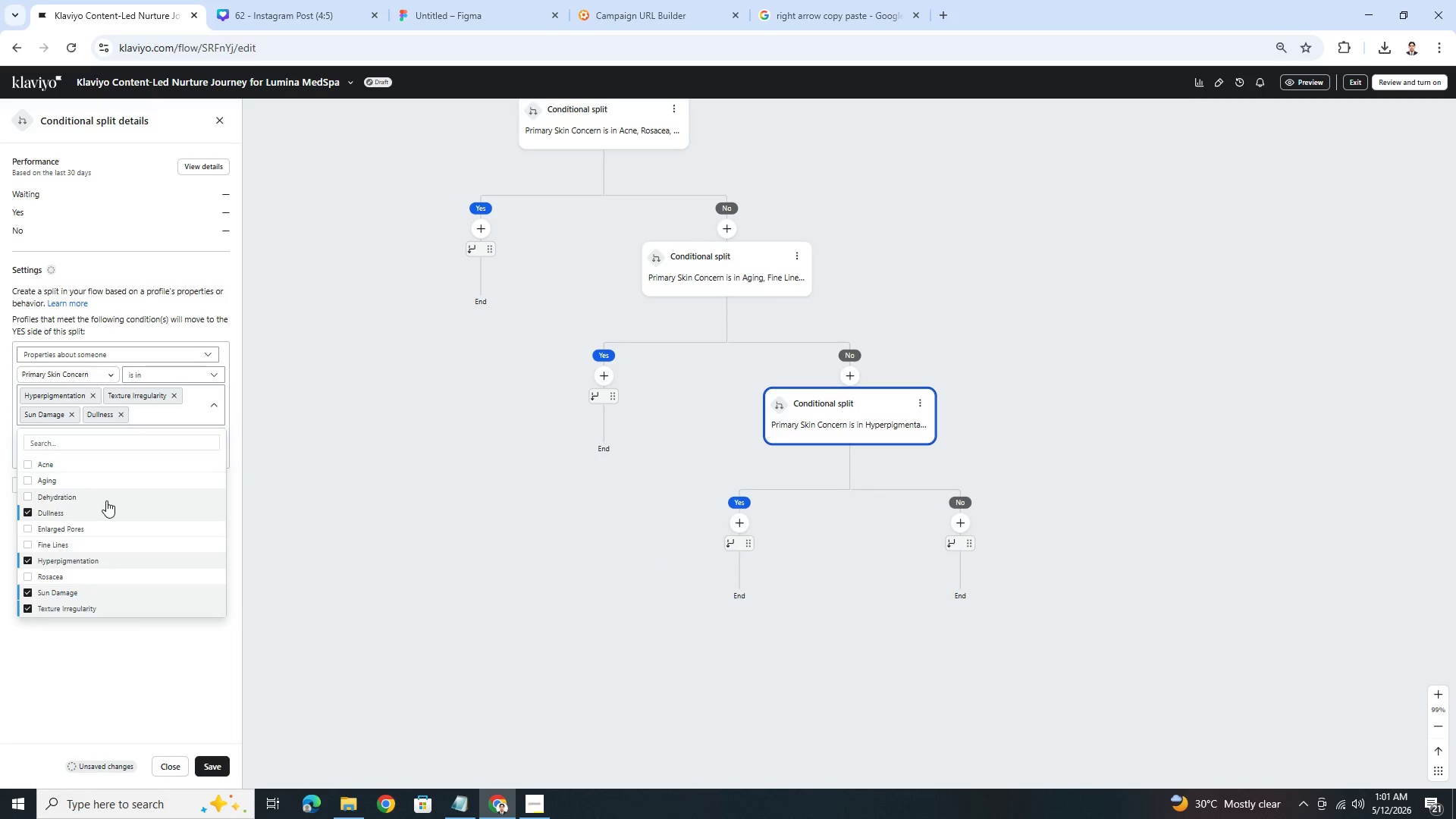 
left_click([106, 503])
 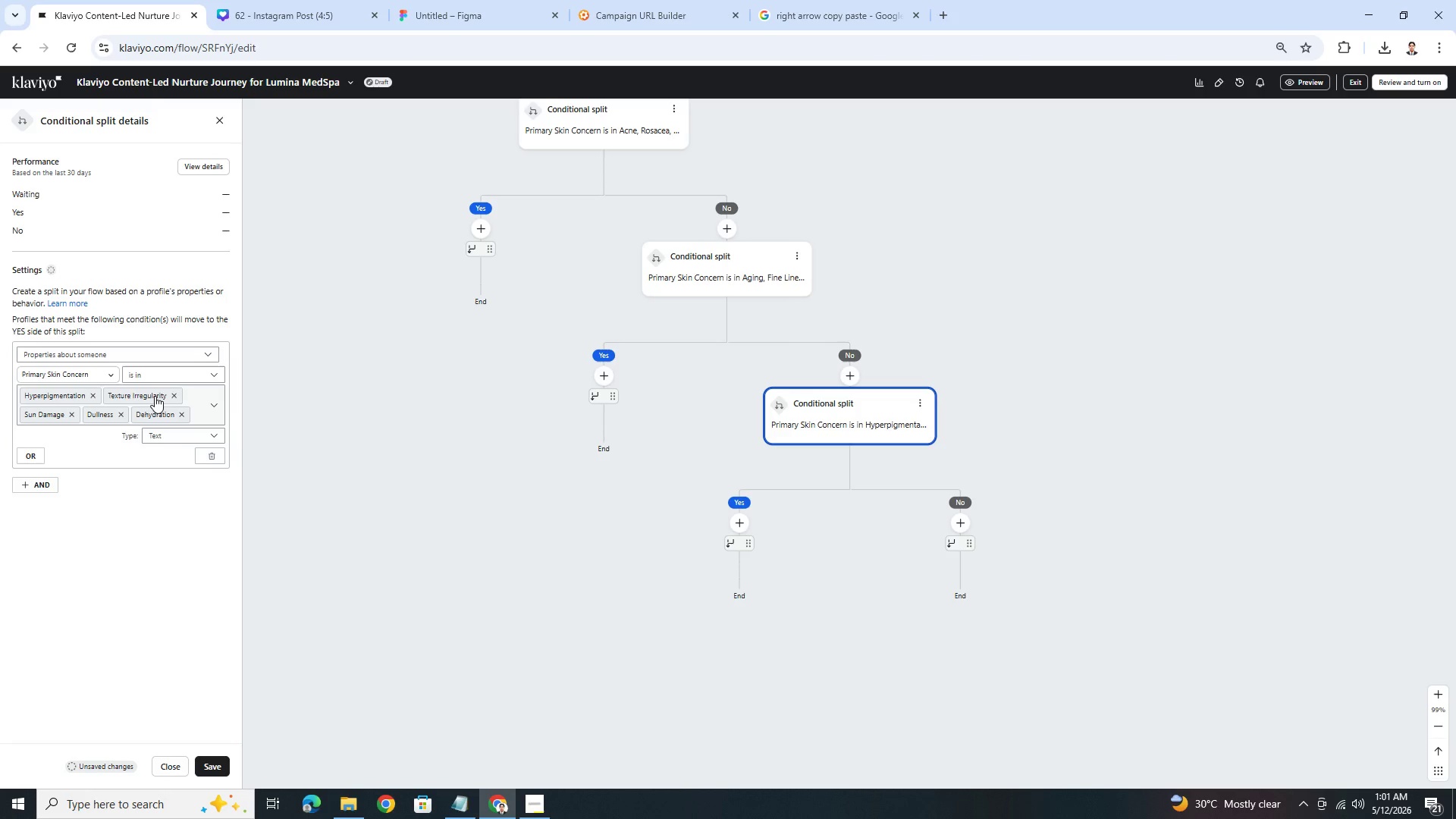 
left_click([172, 394])
 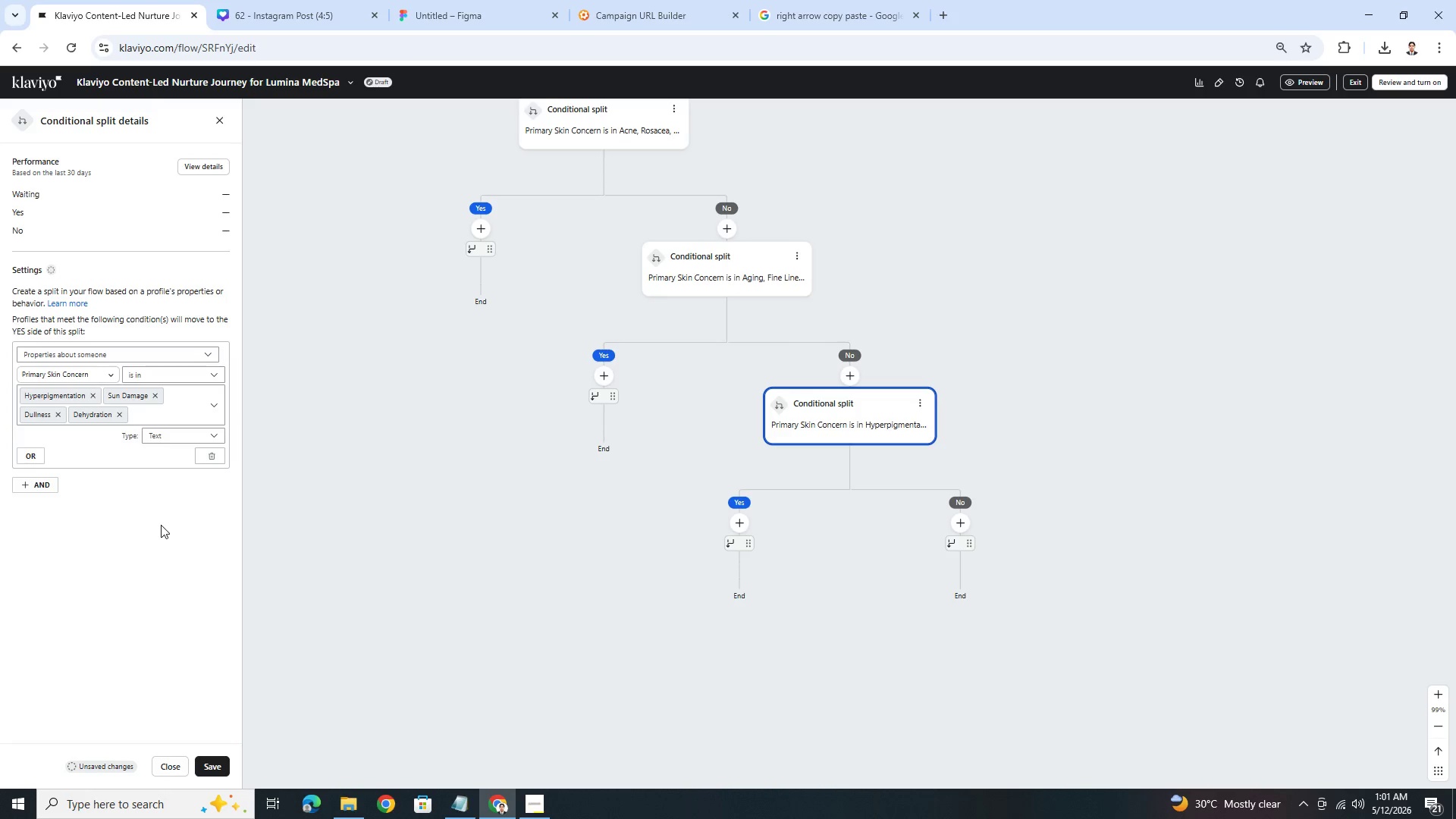 
wait(5.08)
 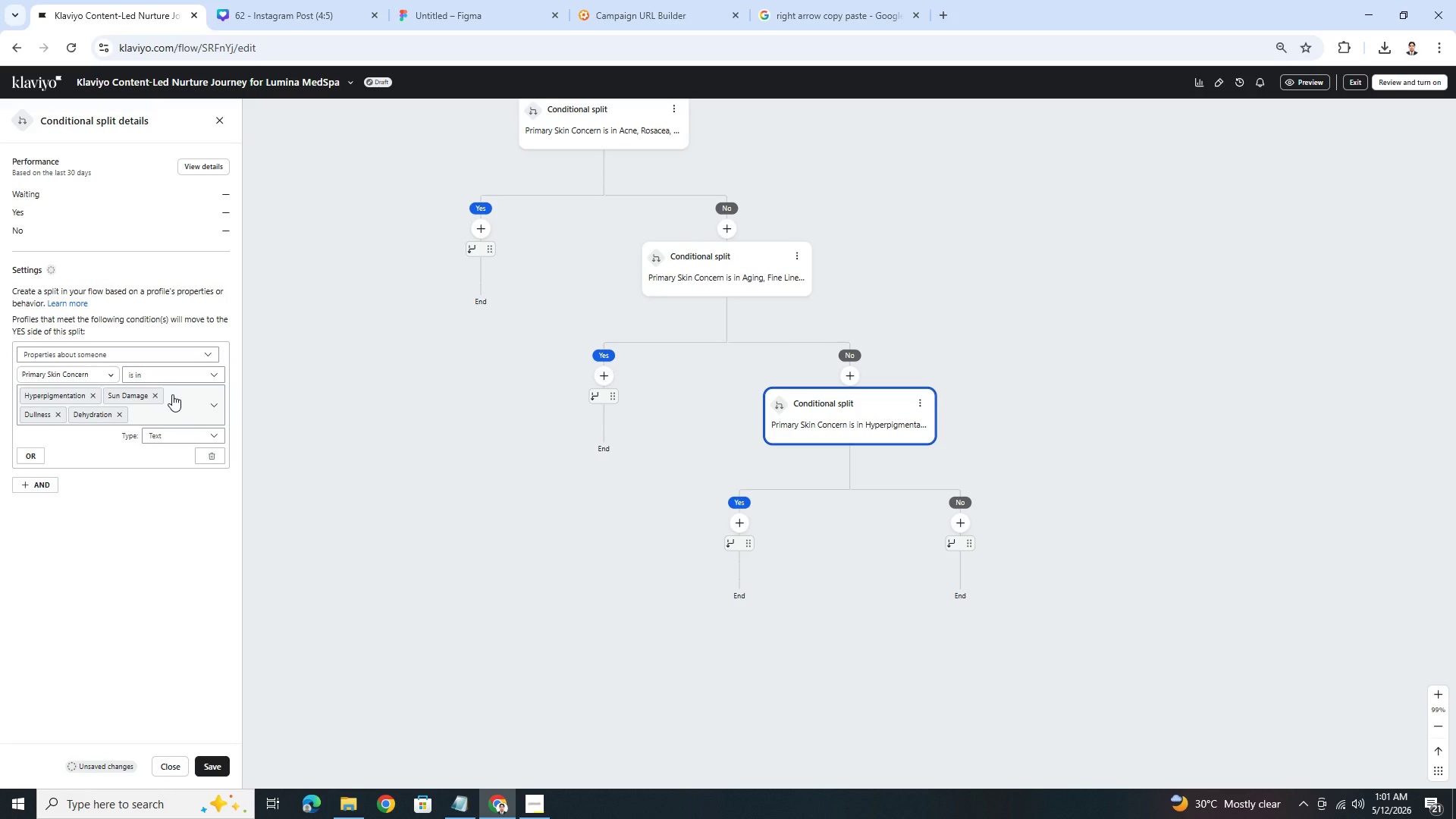 
left_click([212, 769])
 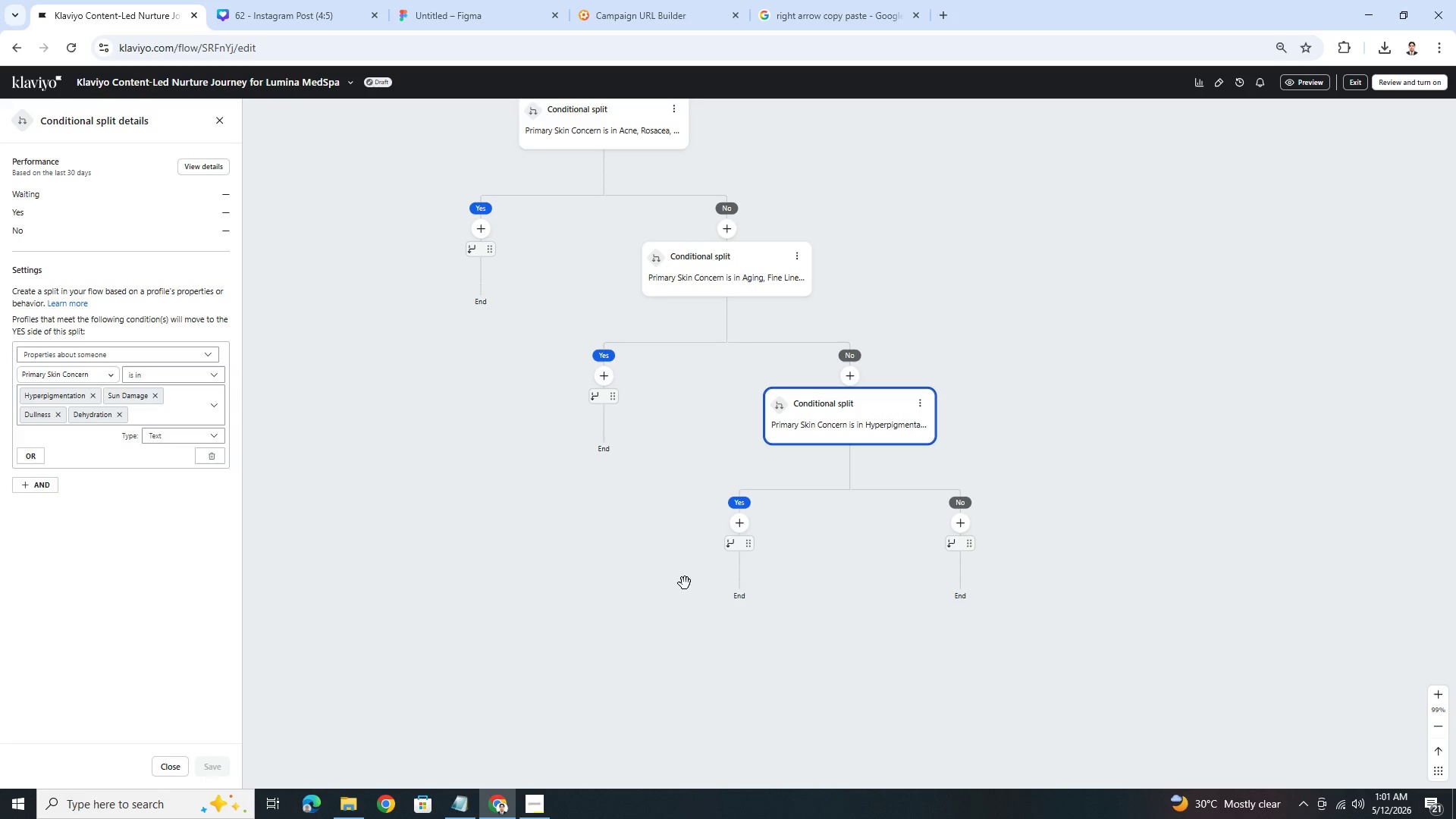 
left_click_drag(start_coordinate=[999, 272], to_coordinate=[1201, 469])
 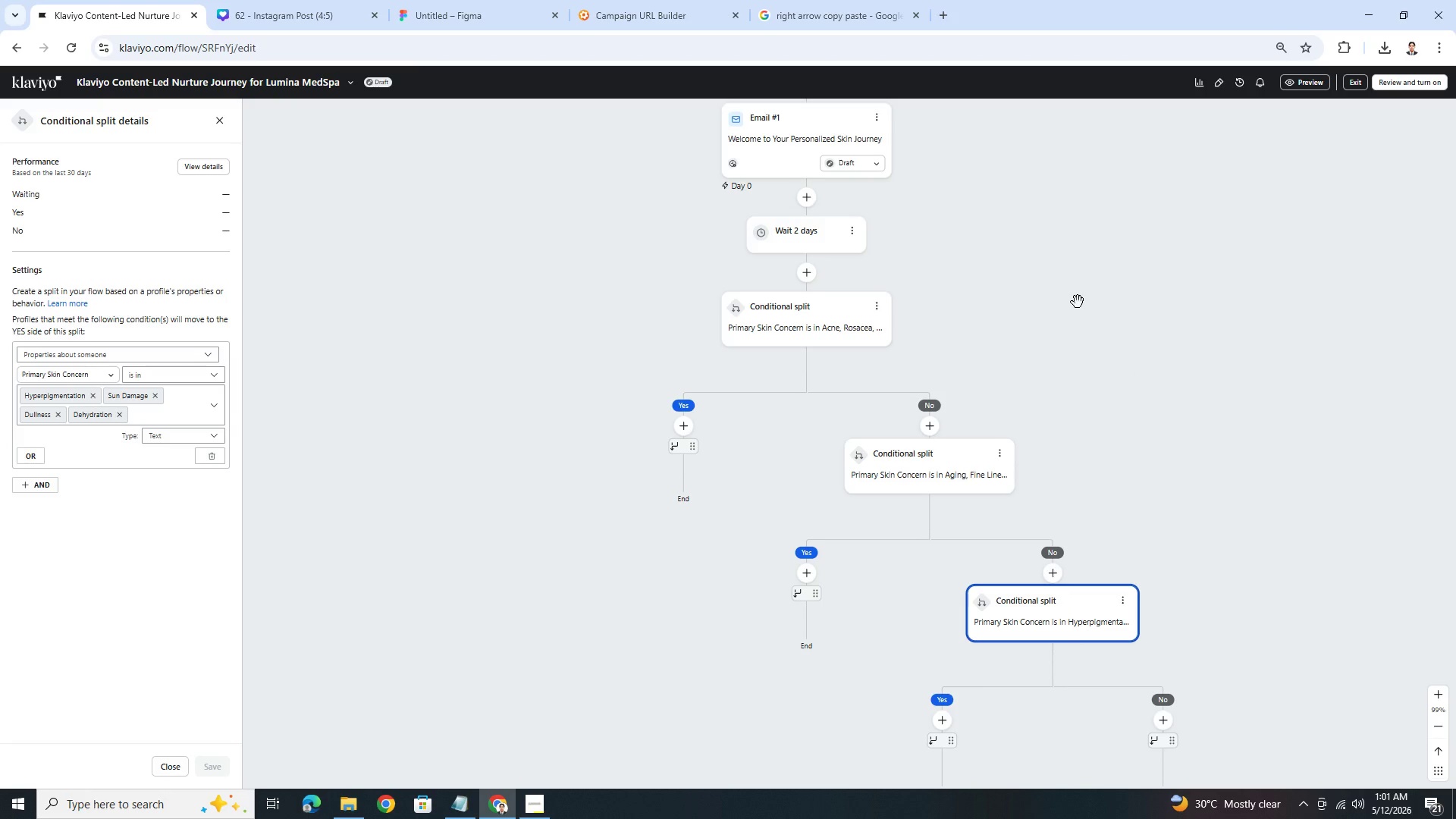 
left_click_drag(start_coordinate=[1078, 302], to_coordinate=[1119, 281])
 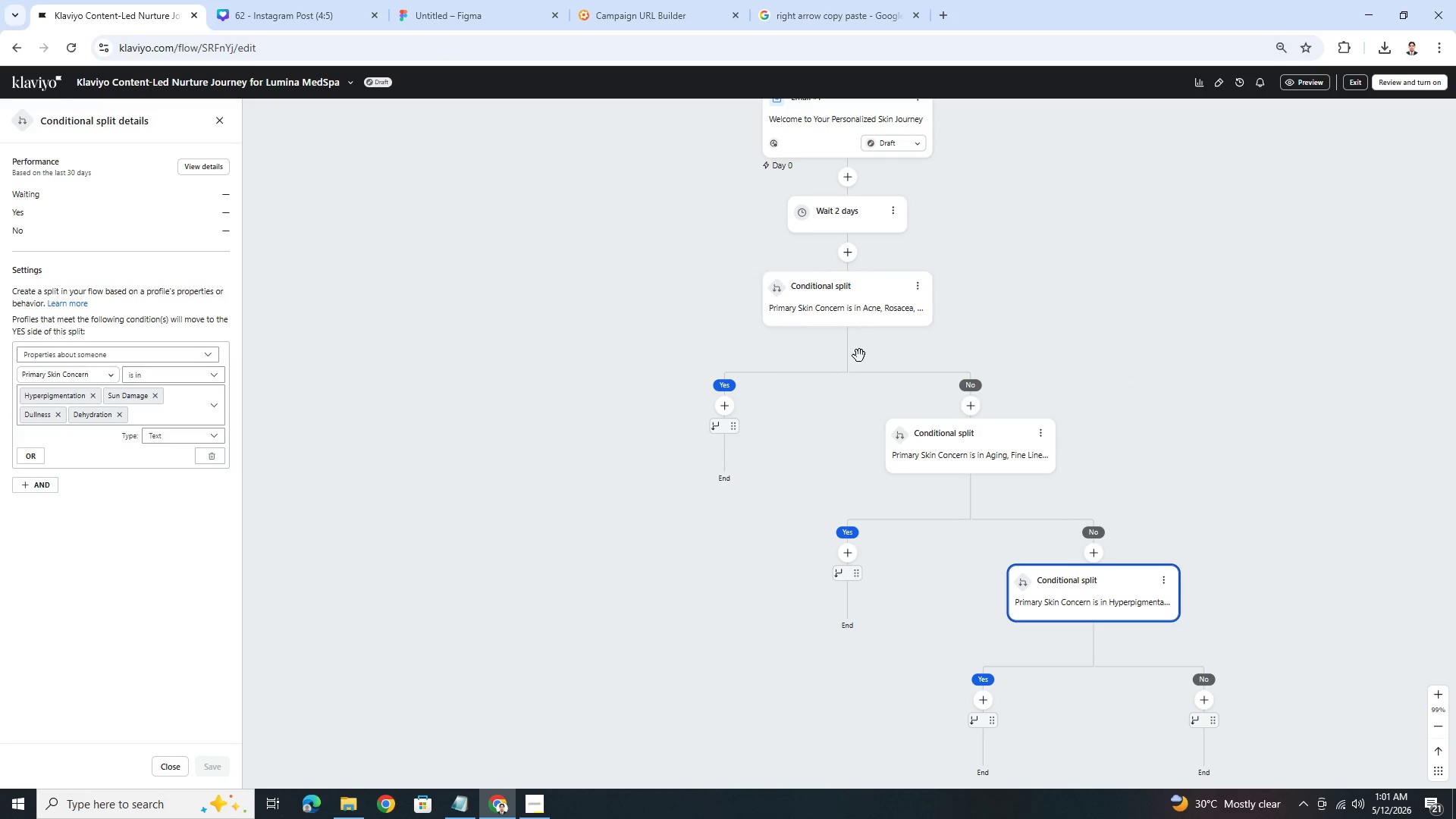 
wait(5.06)
 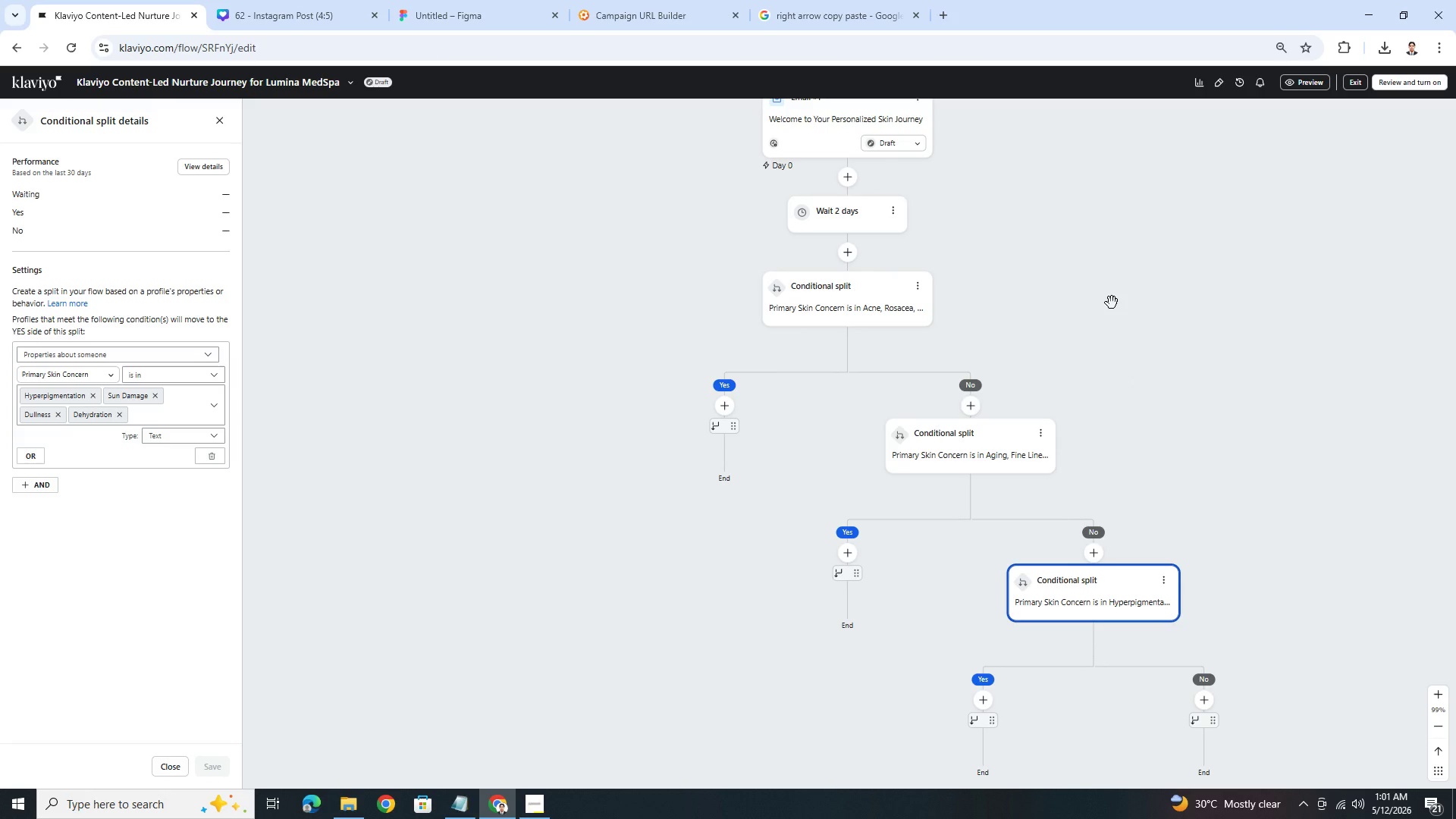 
left_click([918, 292])
 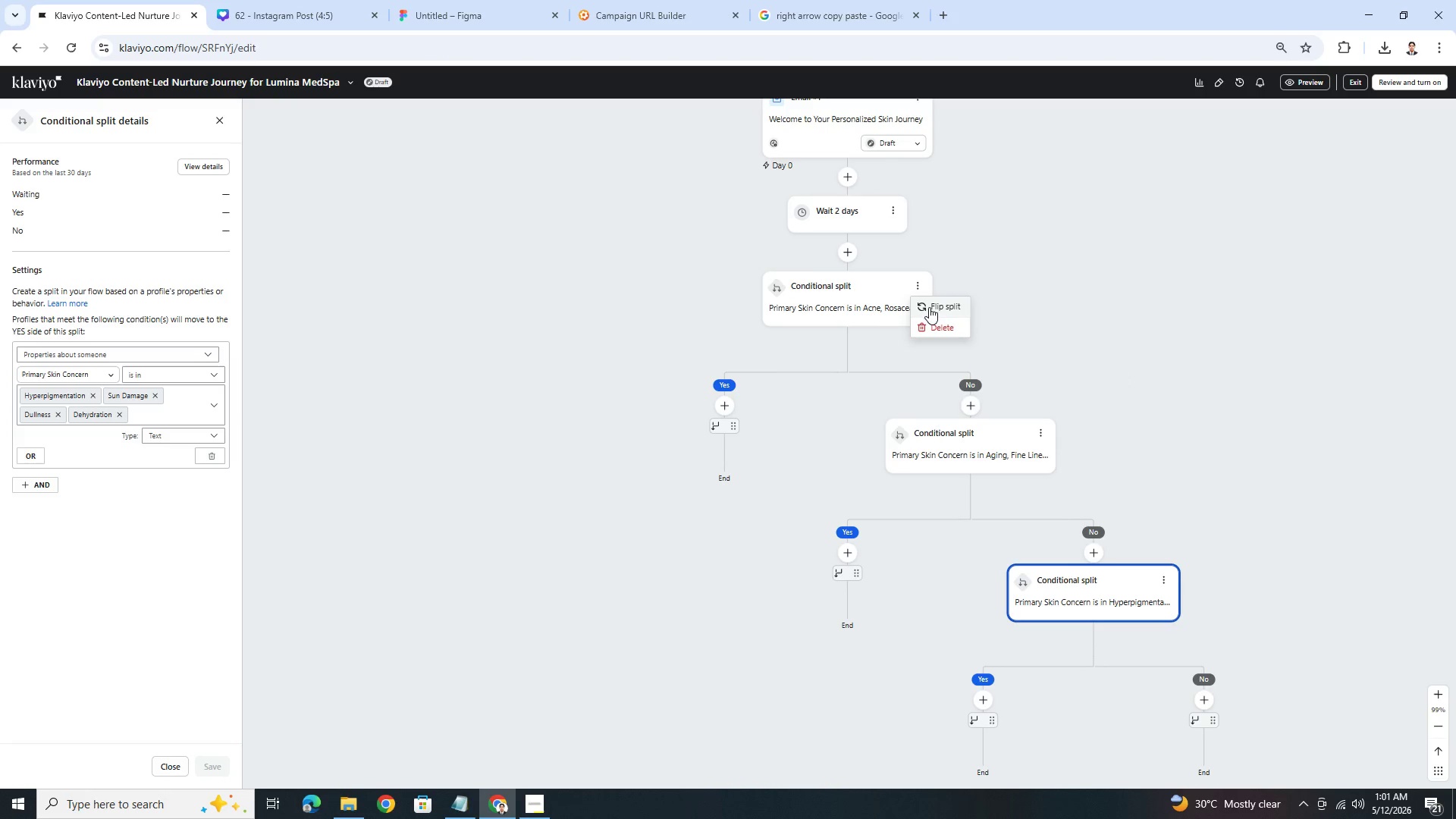 
left_click([842, 303])
 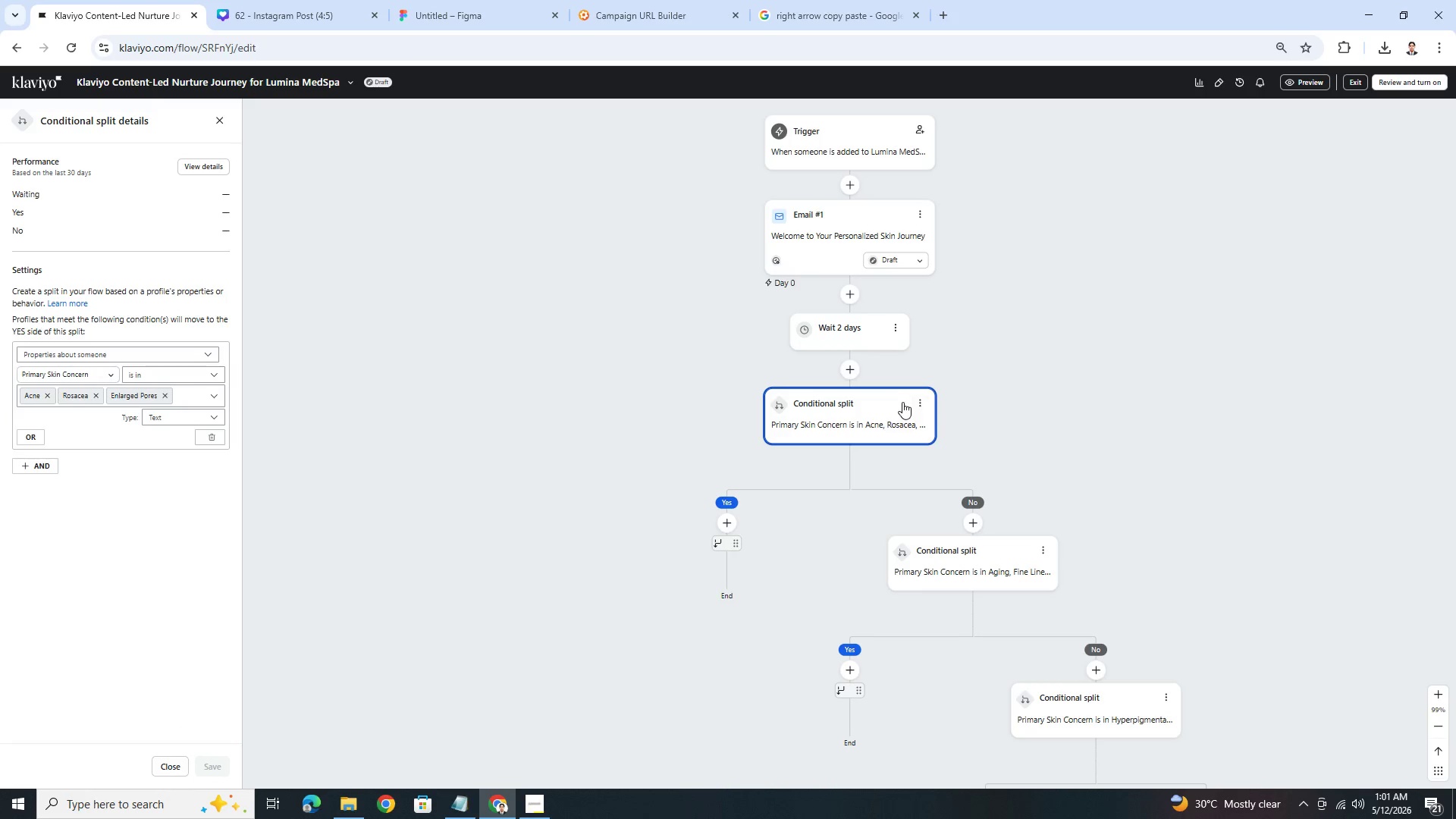 
wait(6.17)
 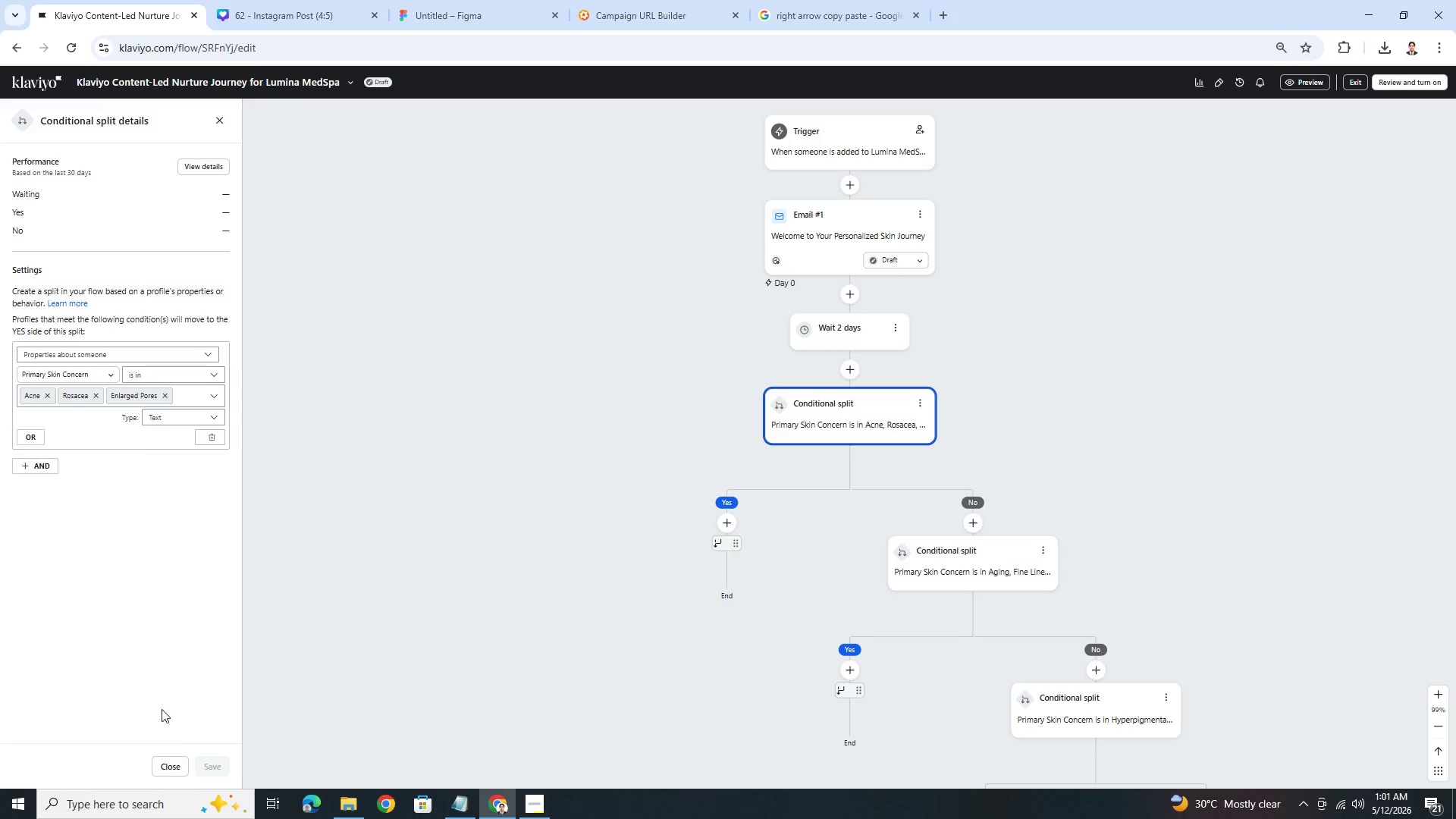 
left_click([924, 209])
 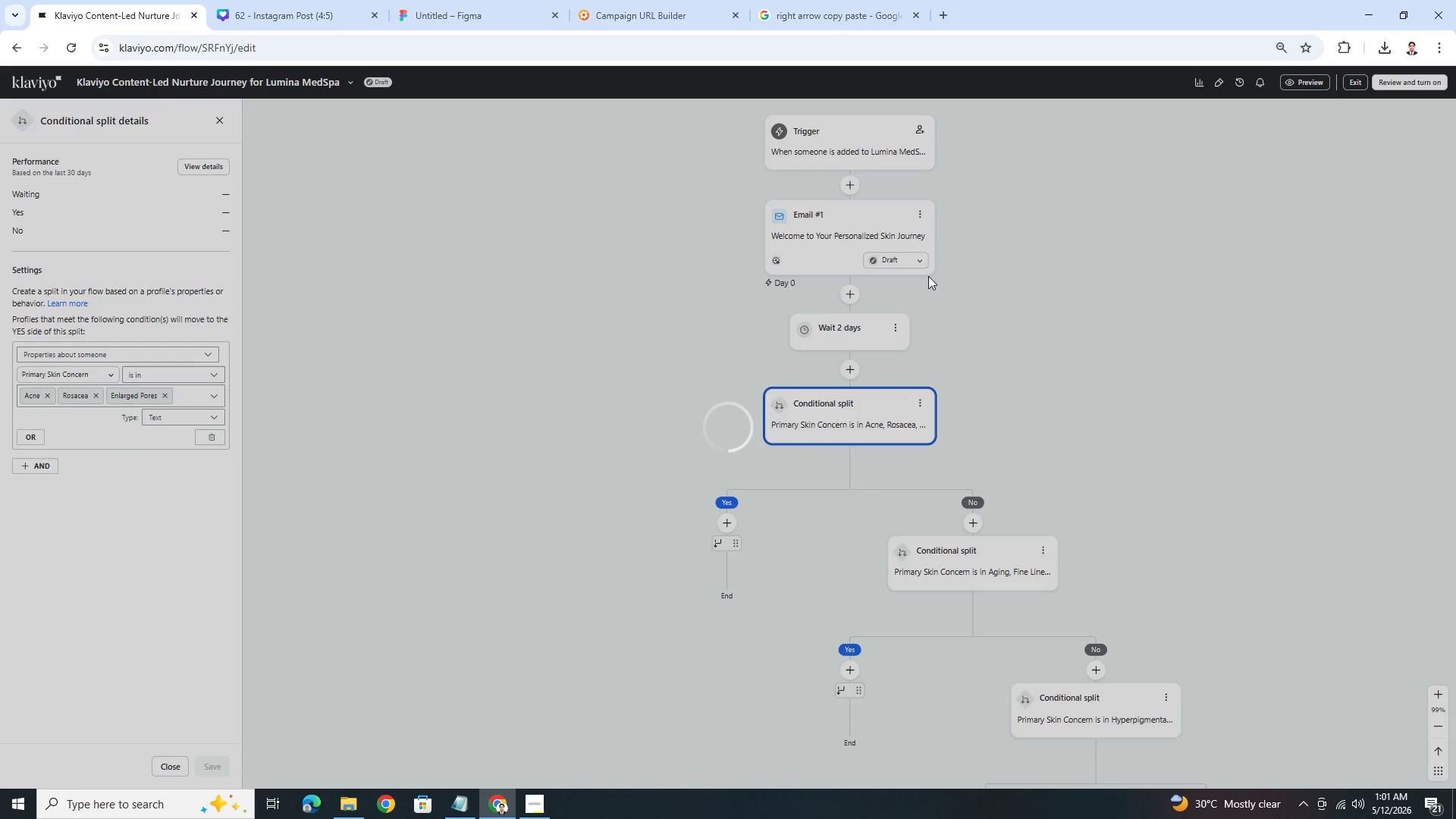 
wait(7.47)
 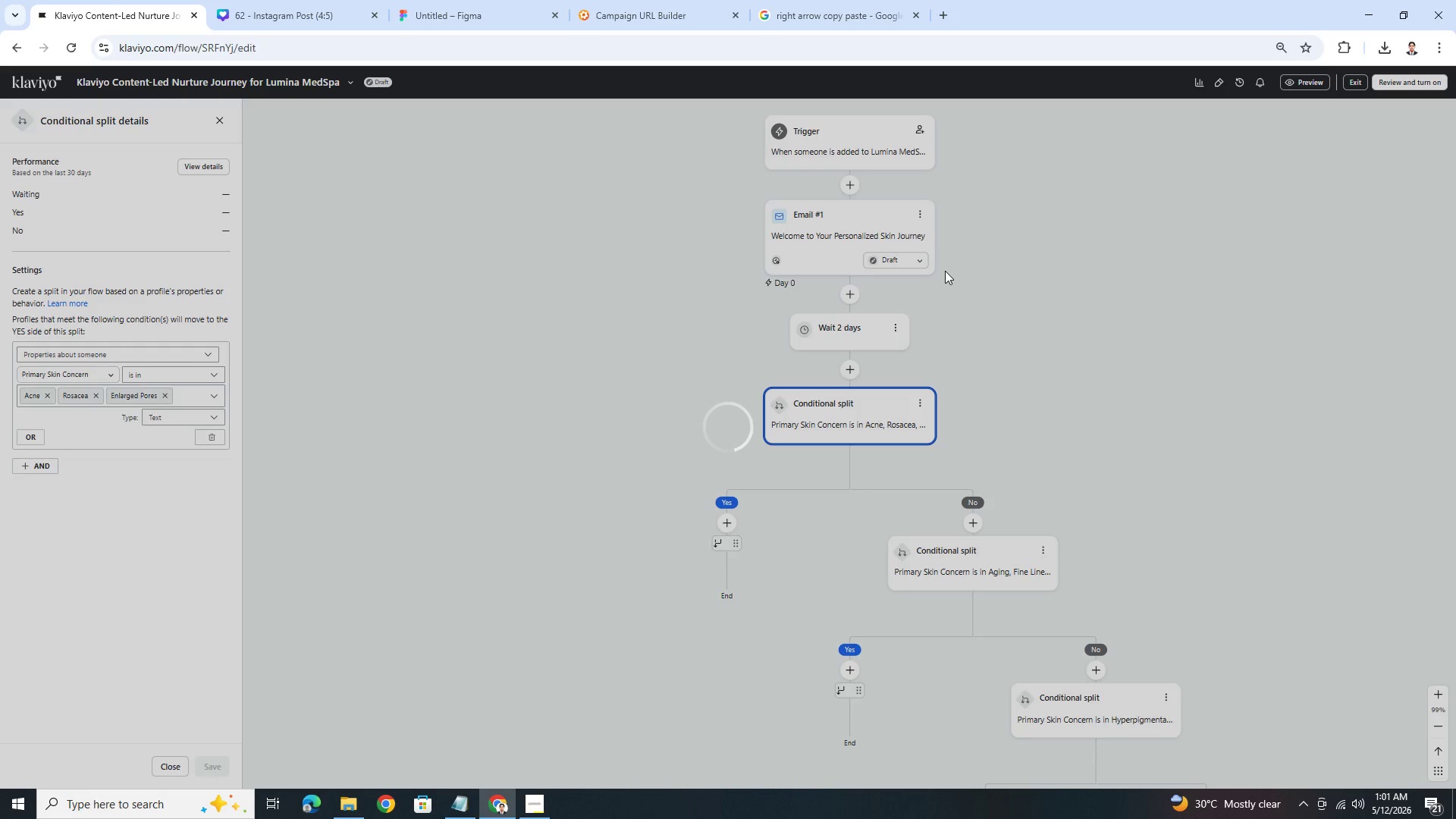 
left_click_drag(start_coordinate=[856, 332], to_coordinate=[748, 500])
 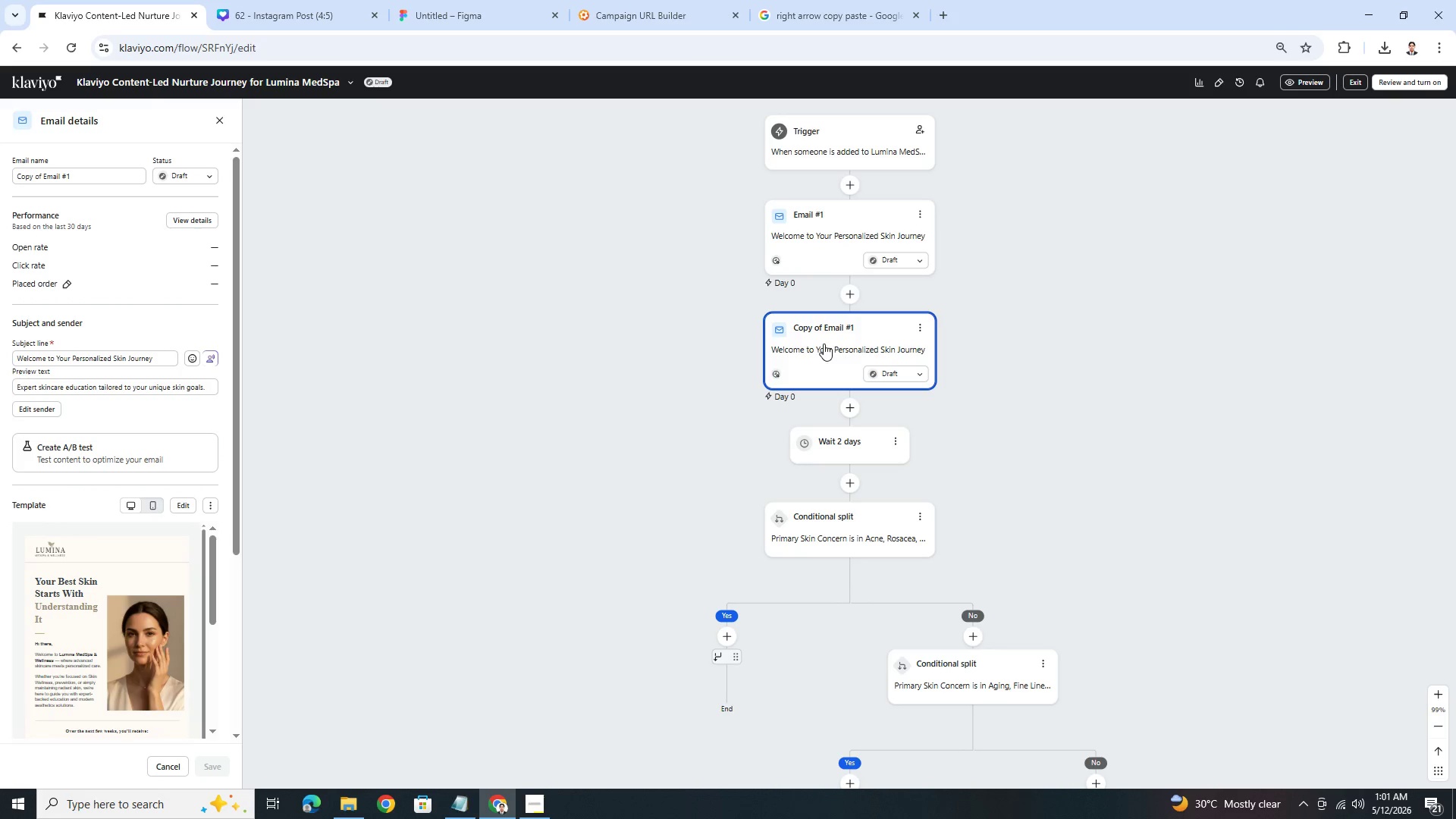 
left_click_drag(start_coordinate=[818, 333], to_coordinate=[733, 624])
 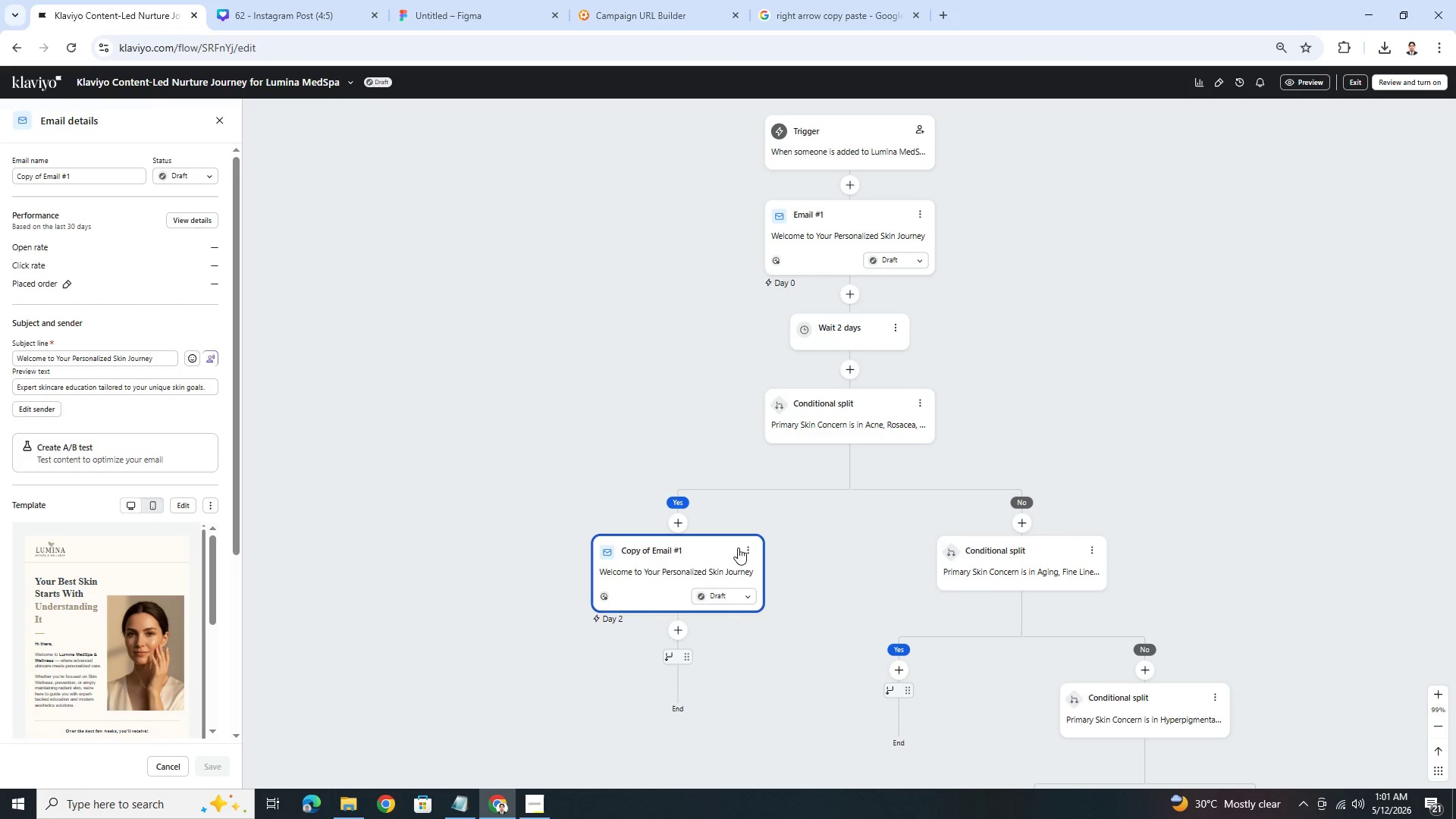 
left_click_drag(start_coordinate=[897, 581], to_coordinate=[879, 561])
 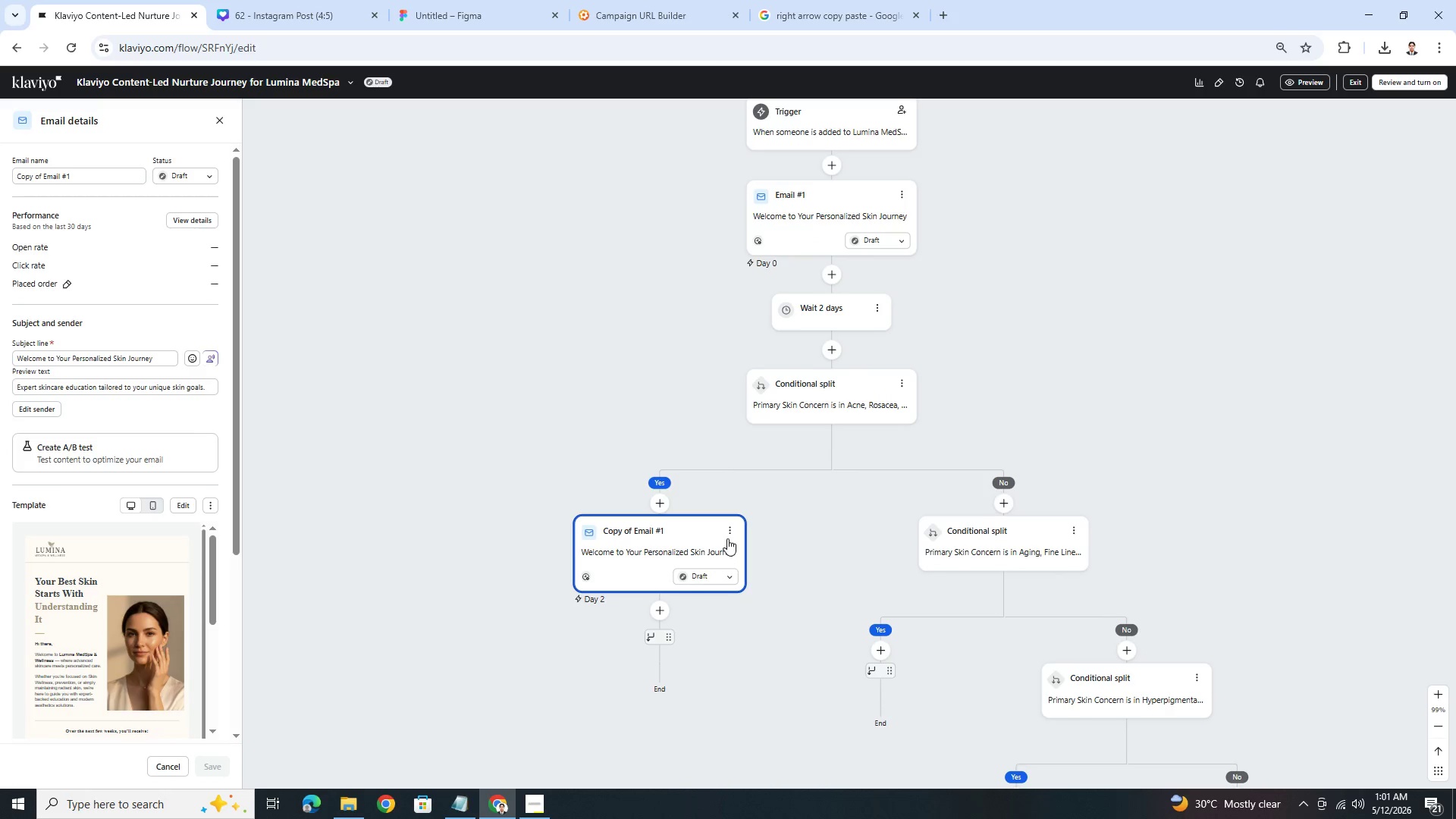 
left_click([729, 532])
 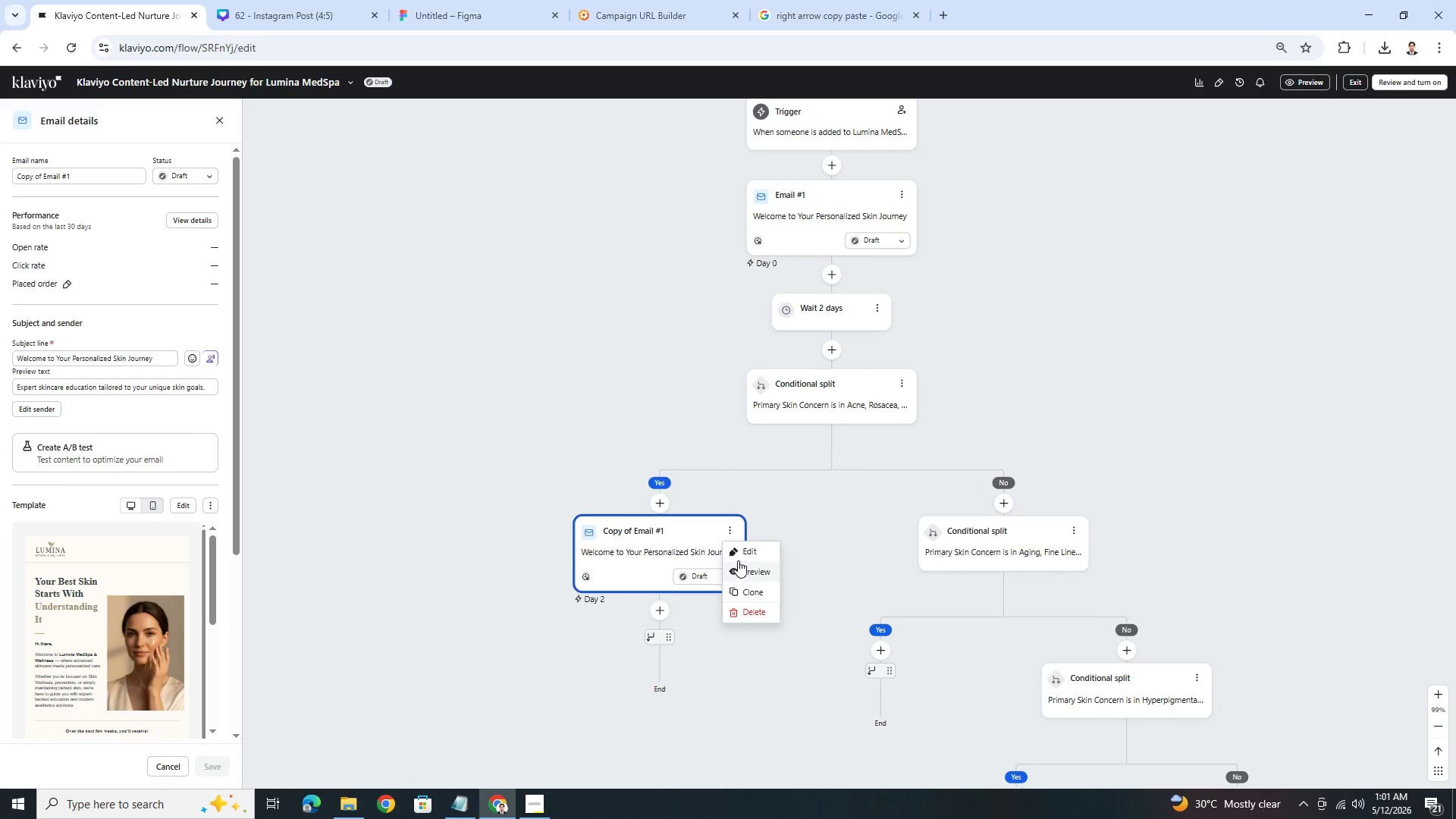 
left_click([742, 554])
 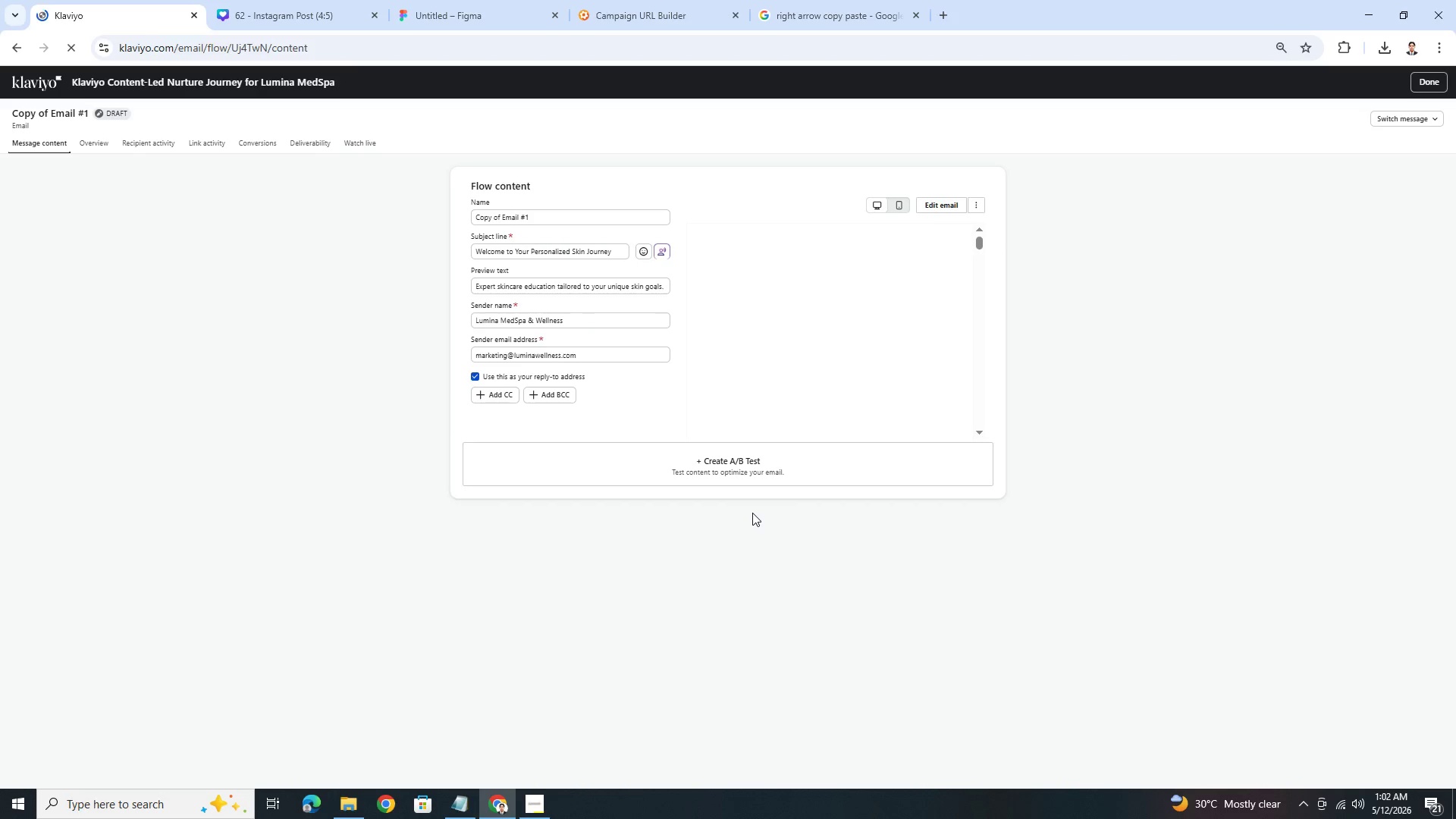 
wait(16.31)
 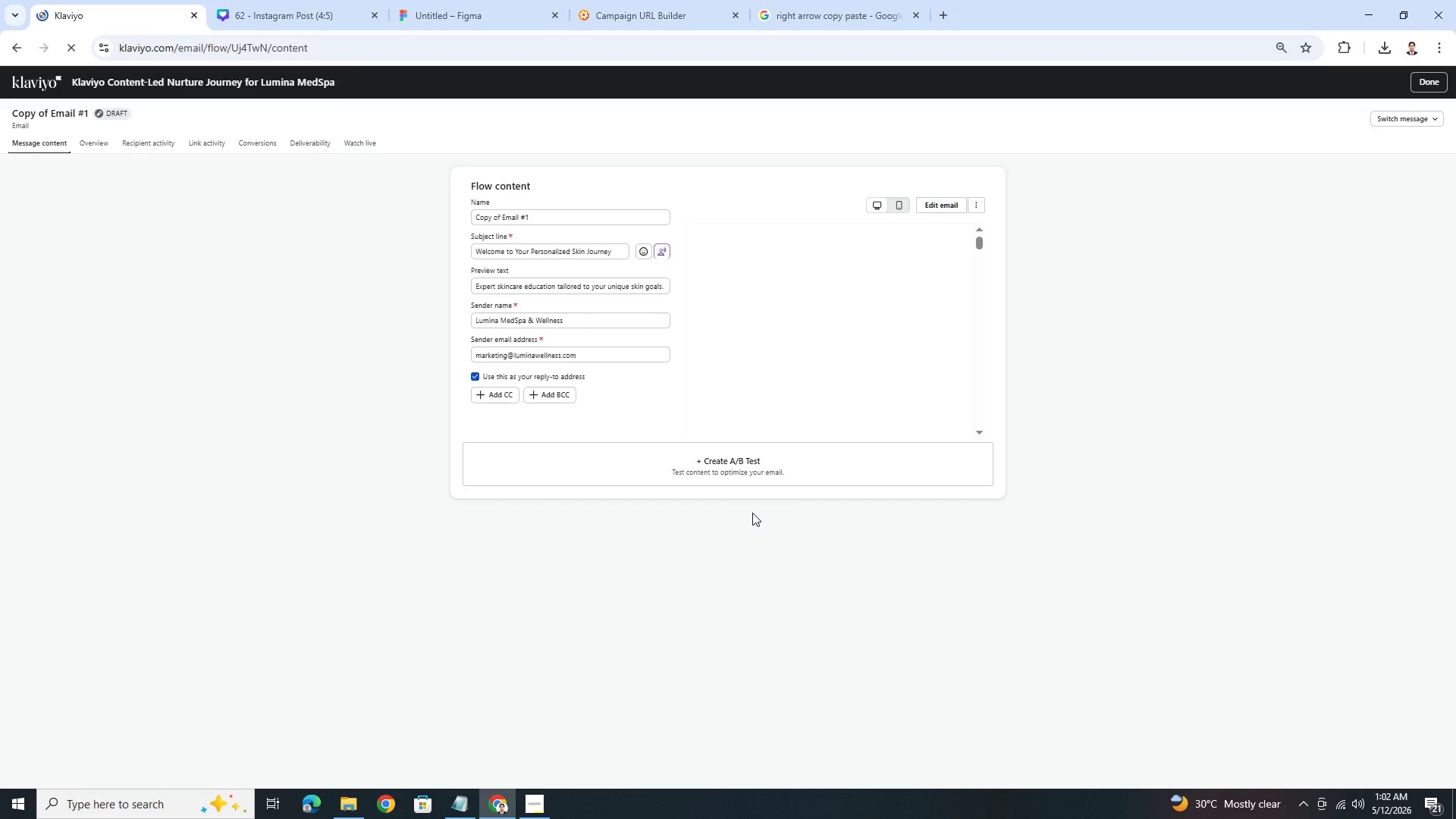 
left_click_drag(start_coordinate=[503, 215], to_coordinate=[455, 216])
 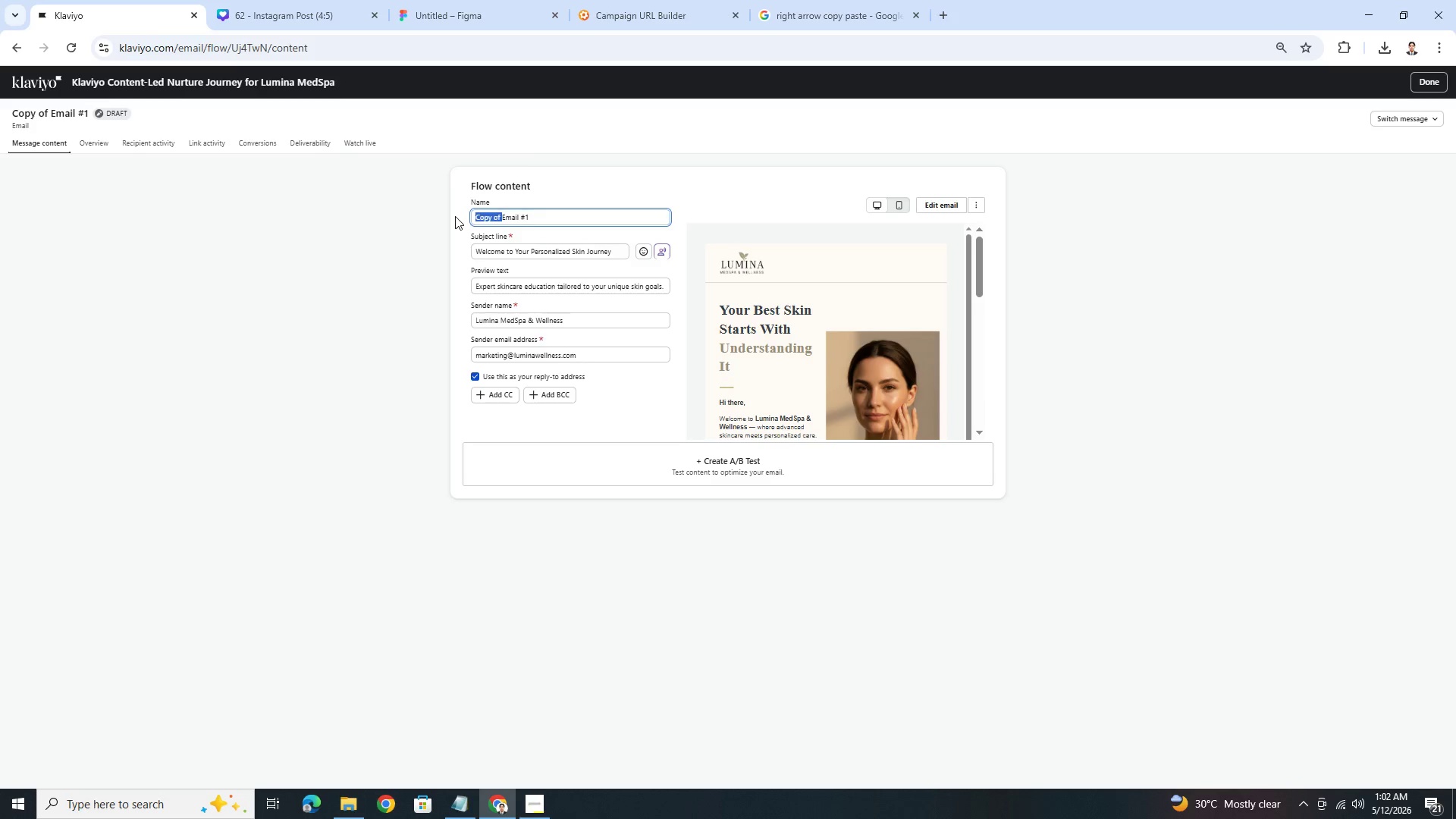 
key(Backspace)
 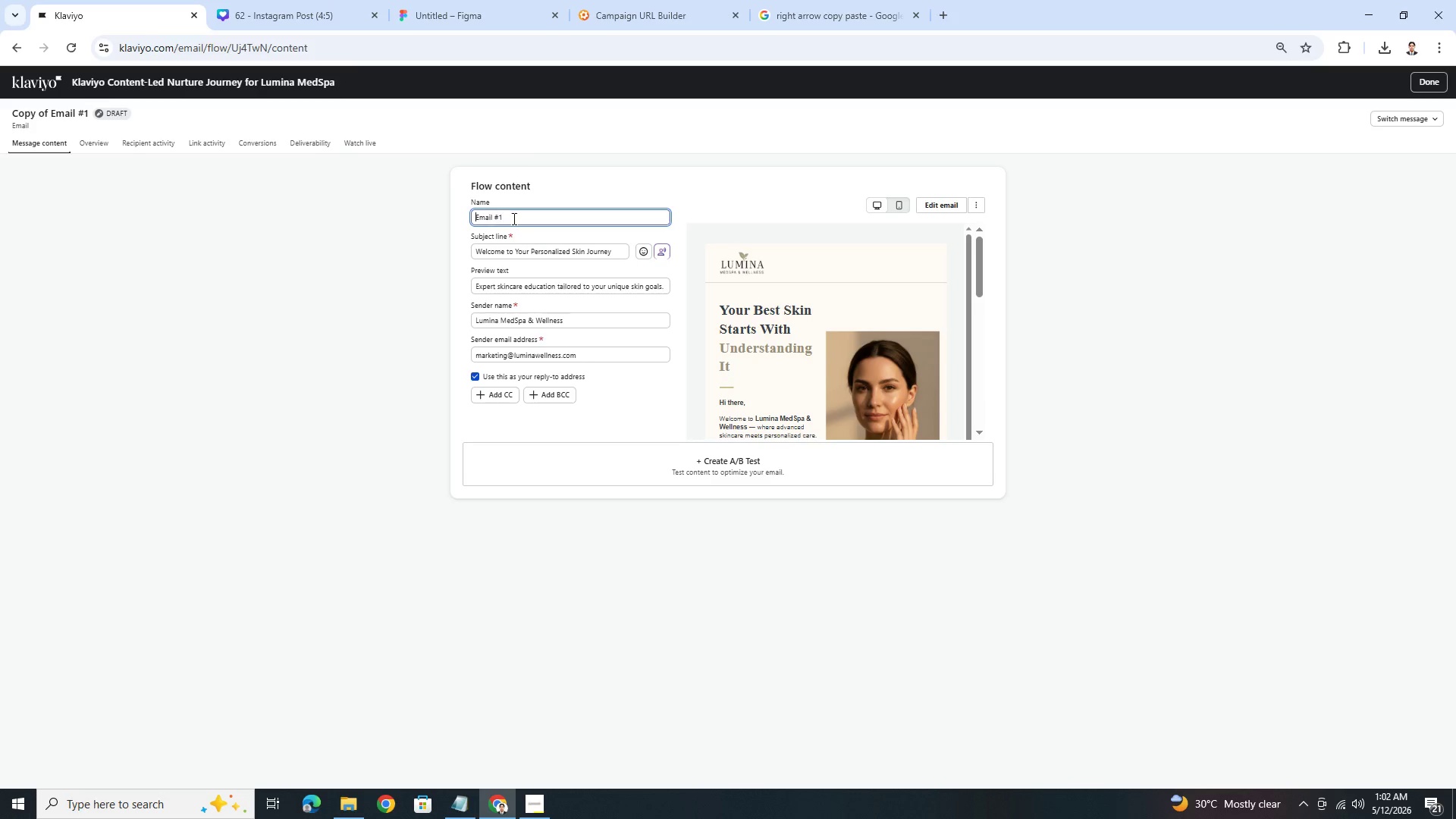 
left_click([513, 218])
 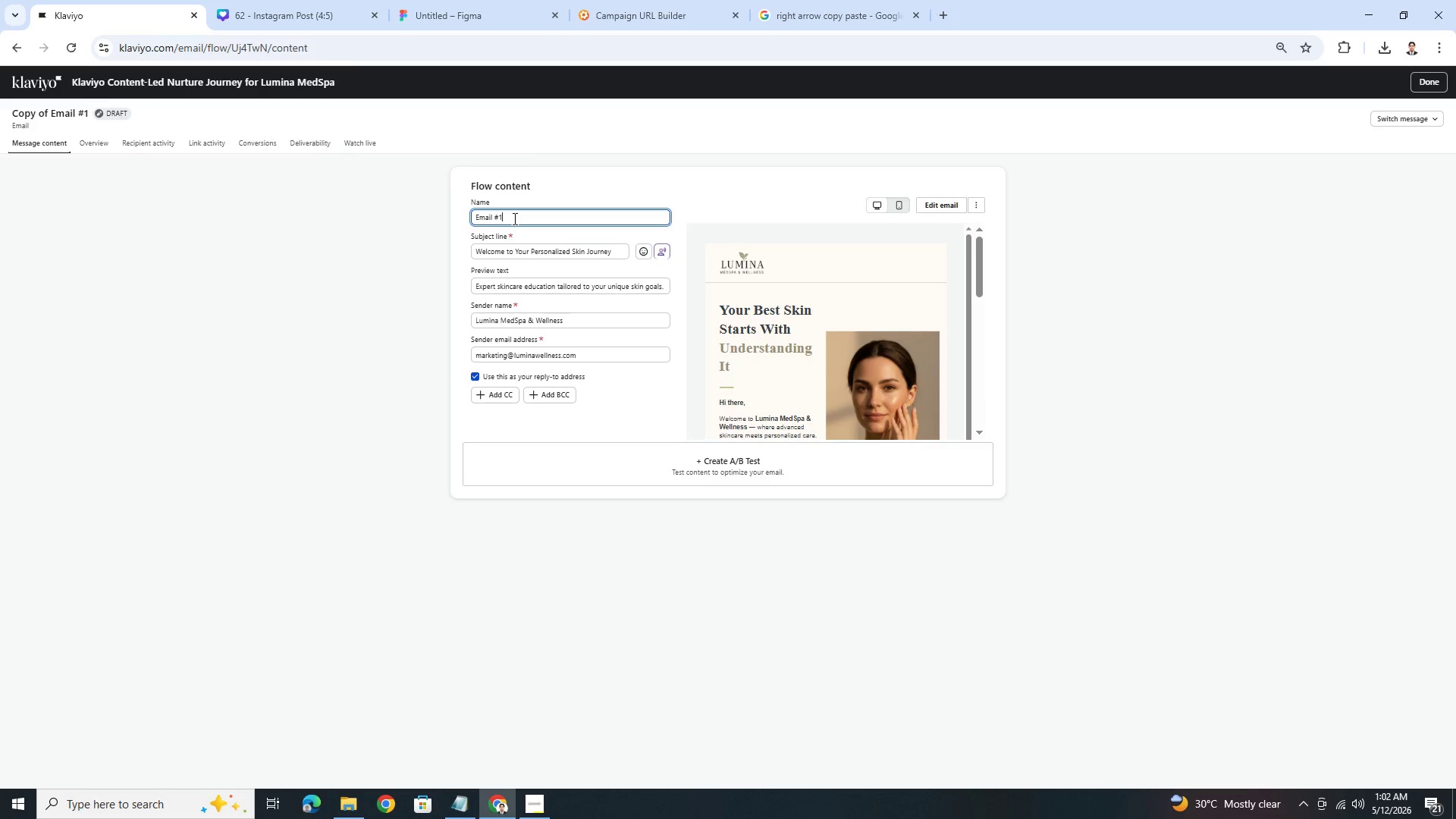 
key(Backspace)
 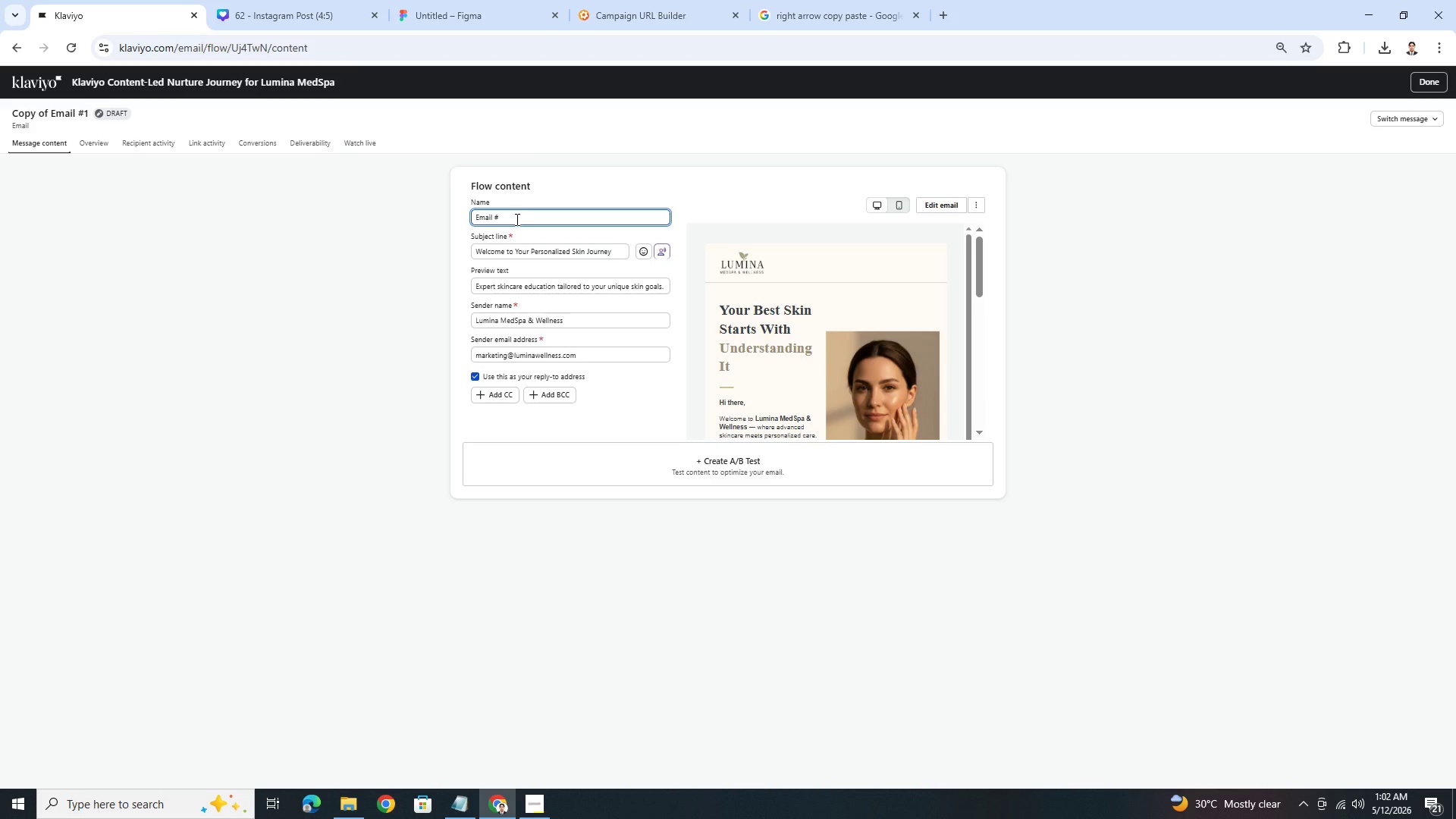 
key(2)
 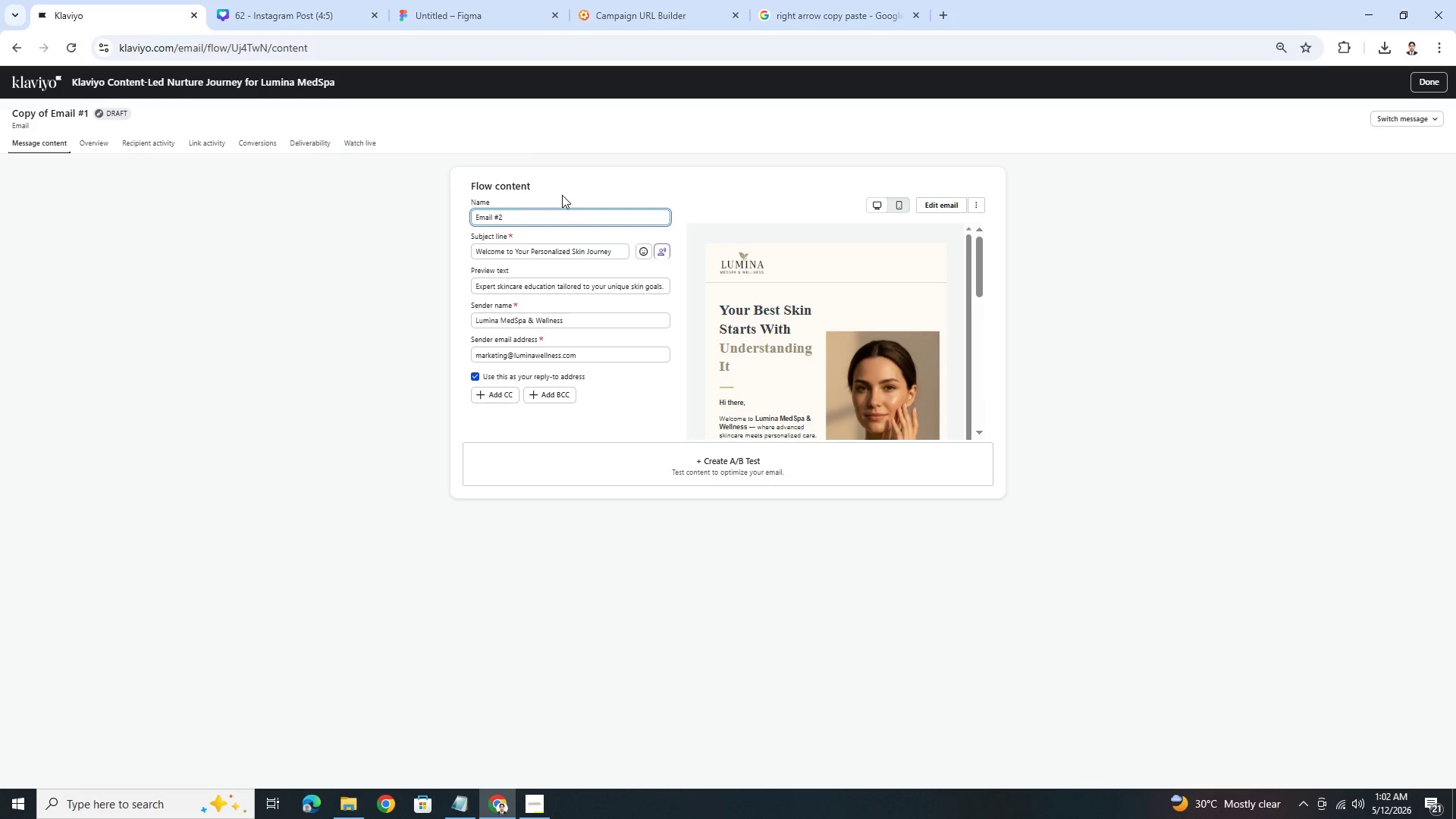 
left_click([562, 195])
 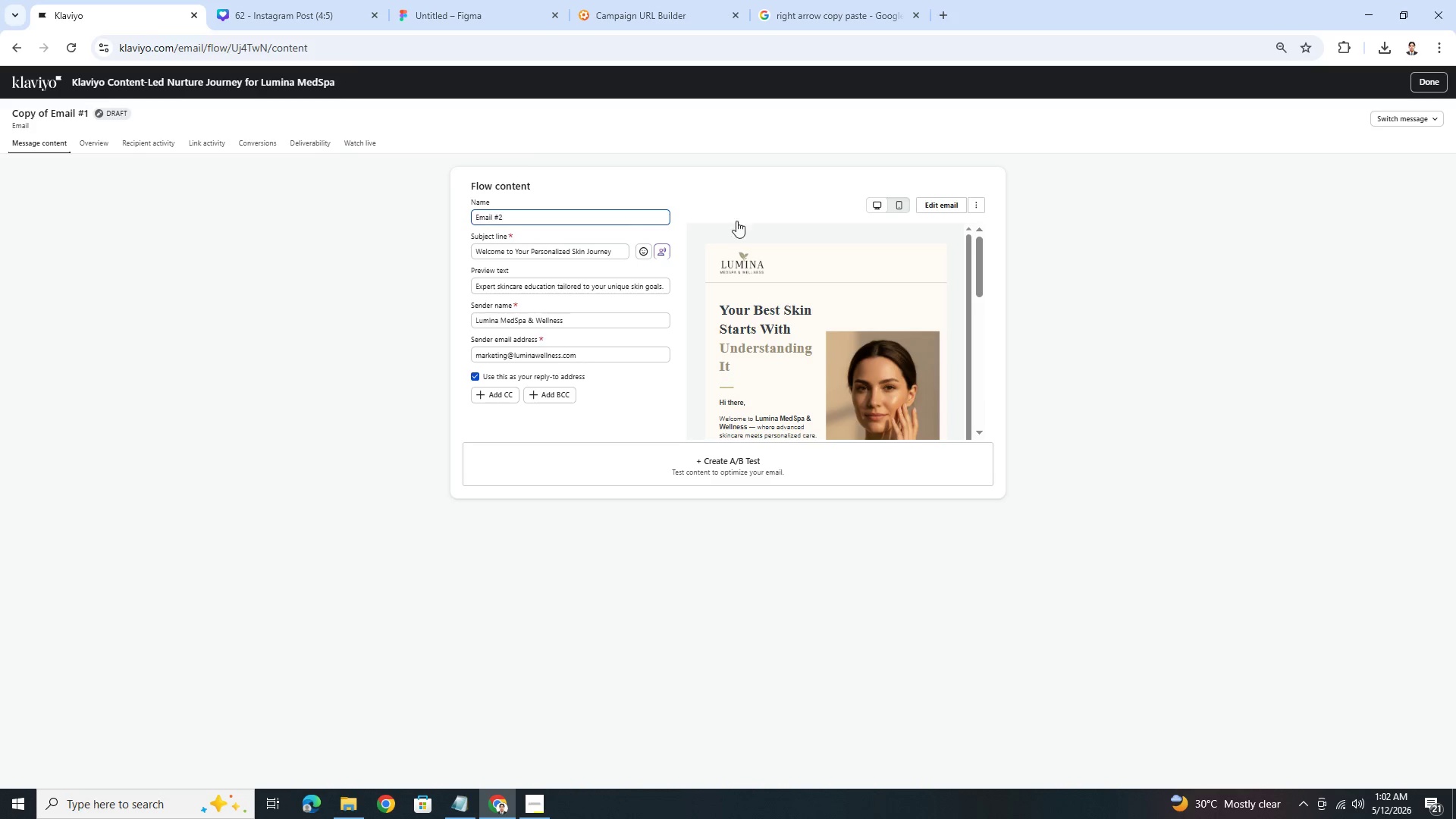 
left_click([1434, 119])
 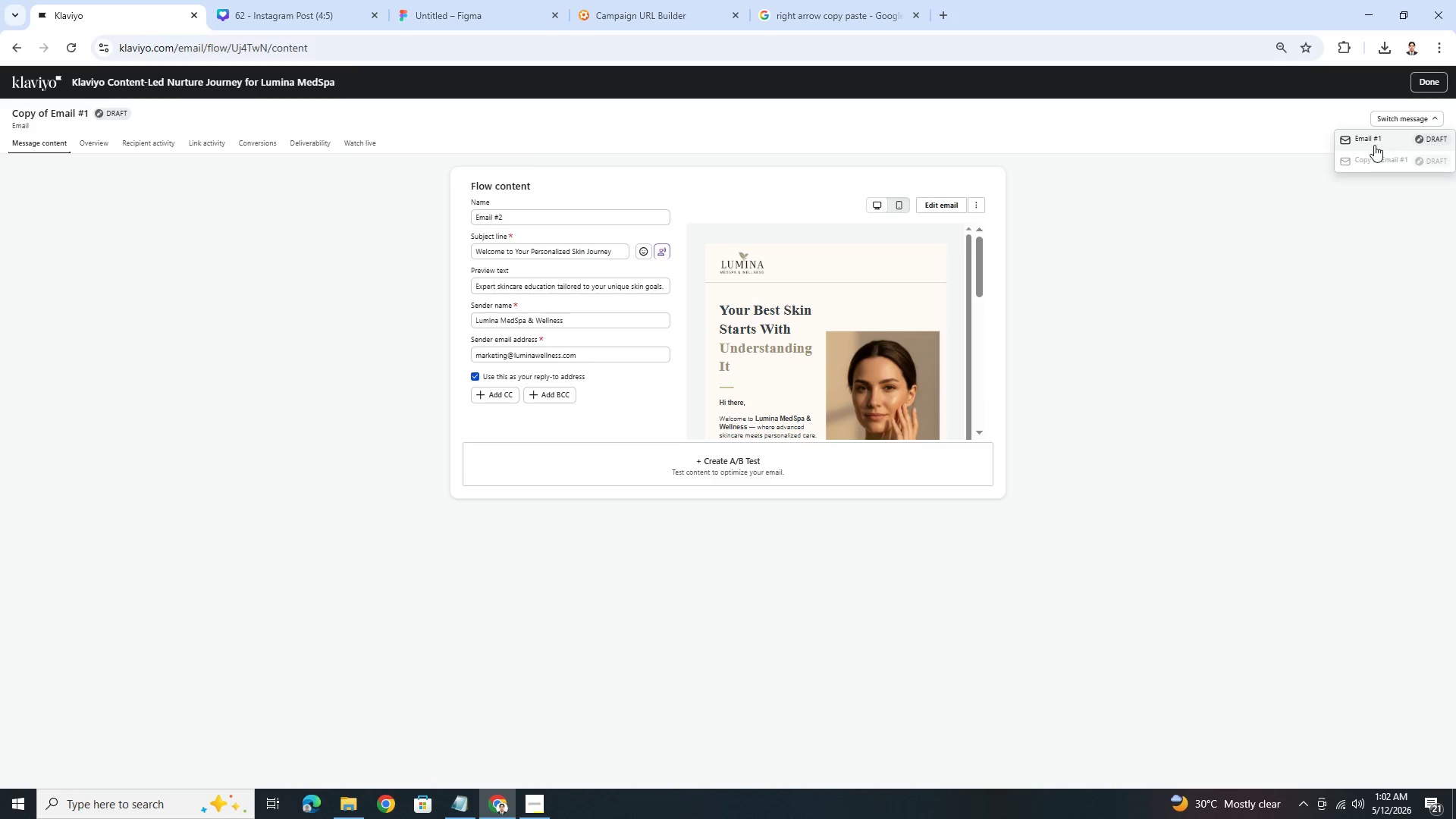 
left_click([1374, 145])
 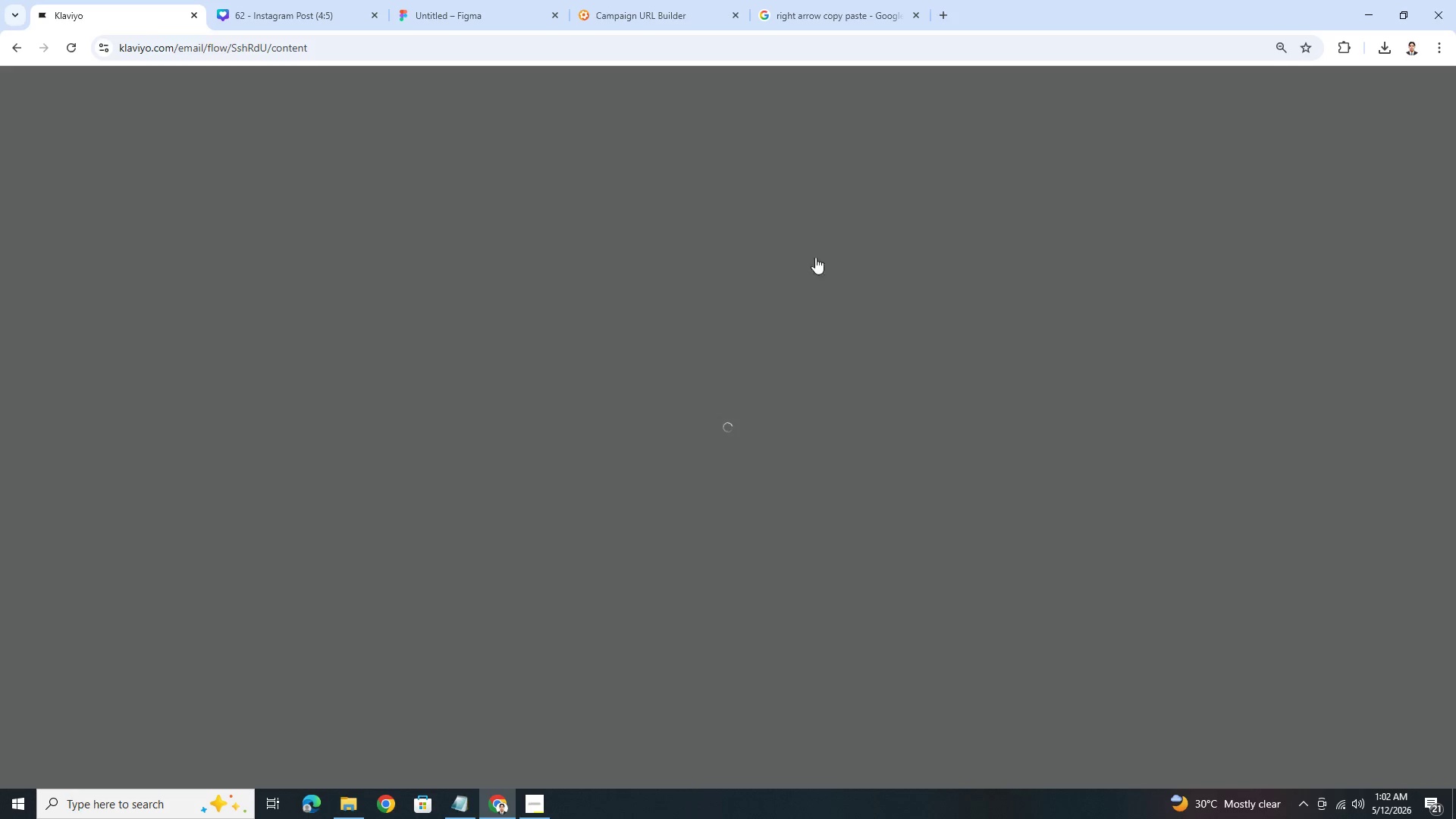 
left_click([586, 212])
 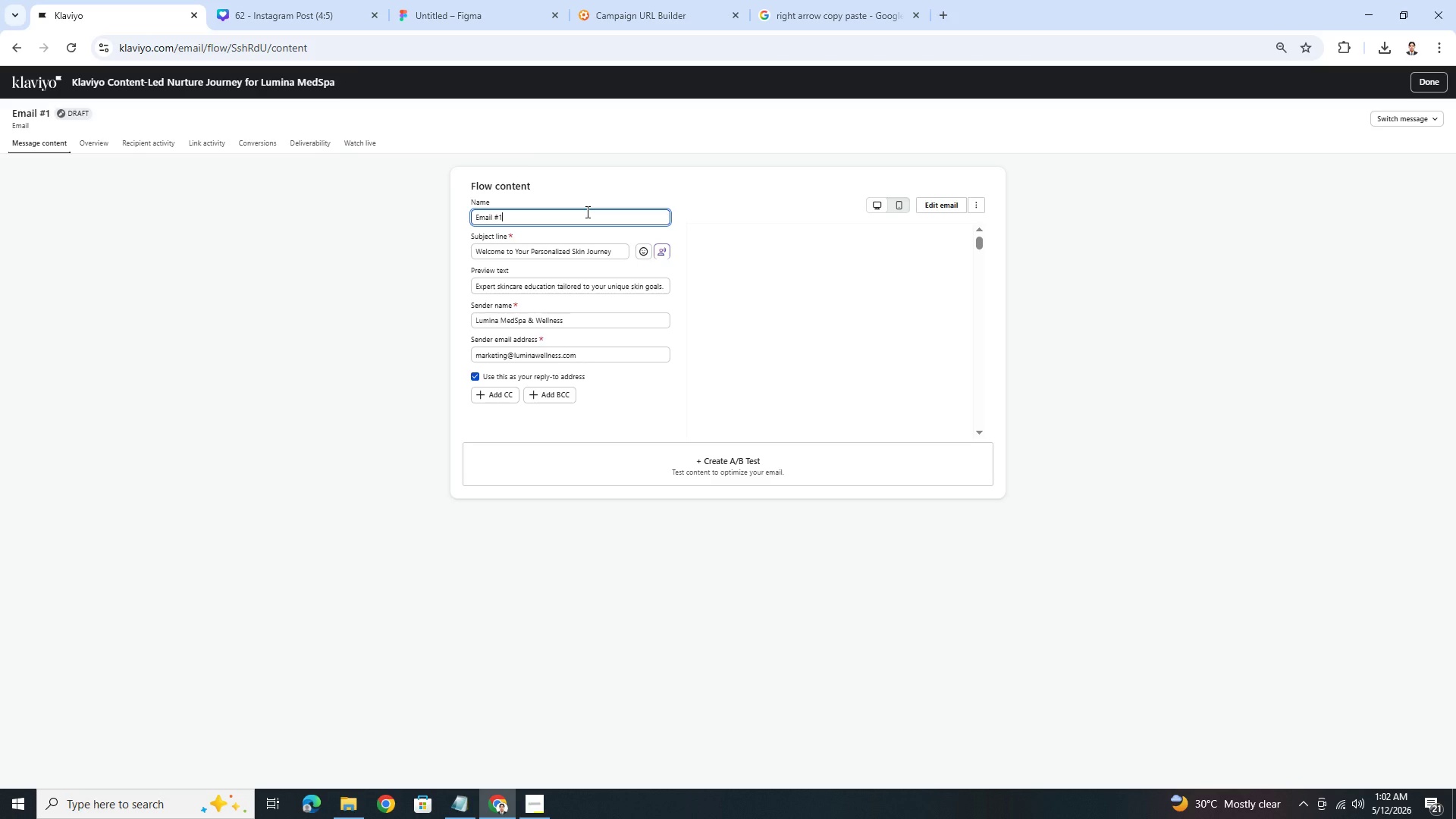 
type( Welcome)
 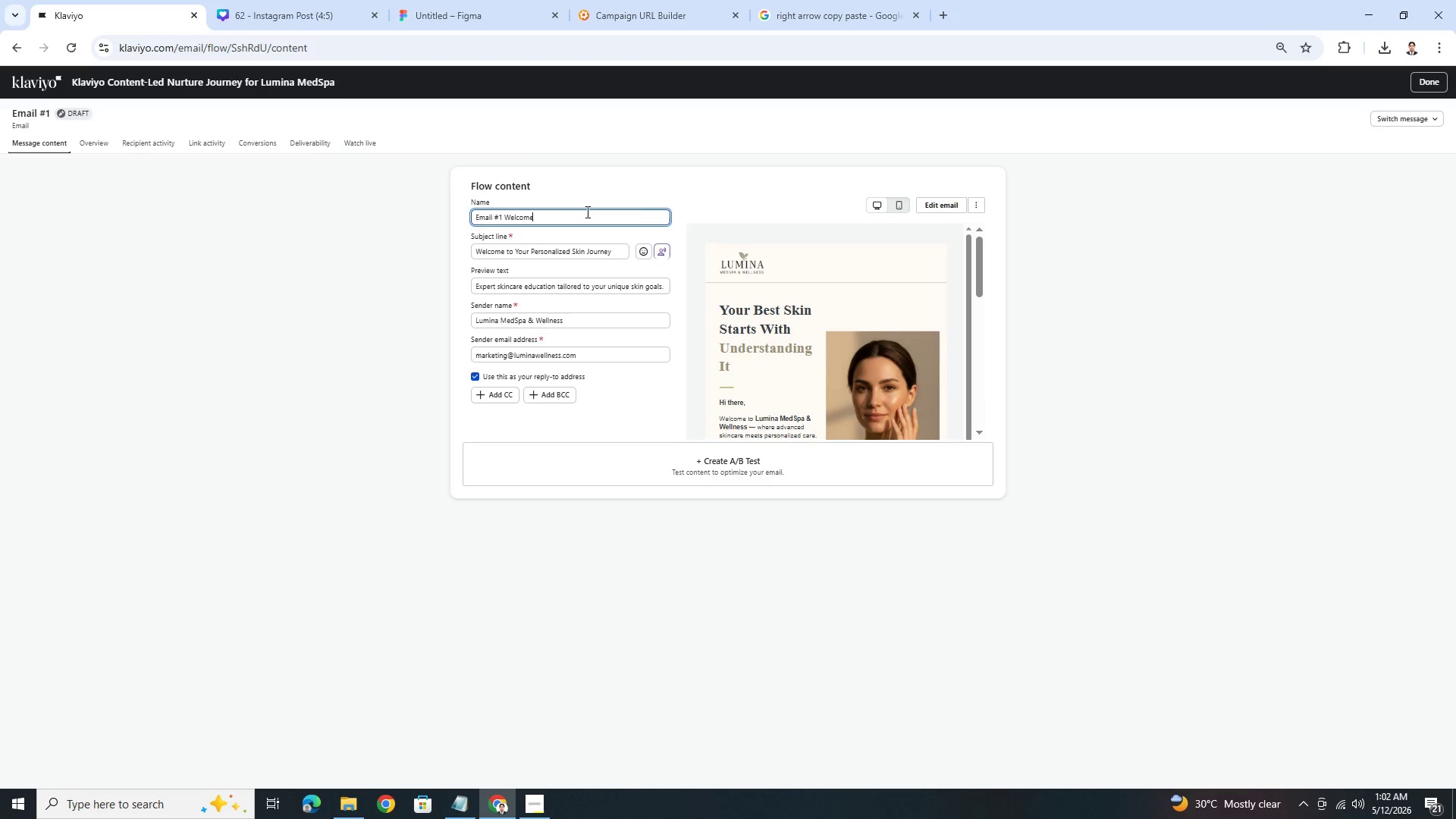 
left_click([716, 181])
 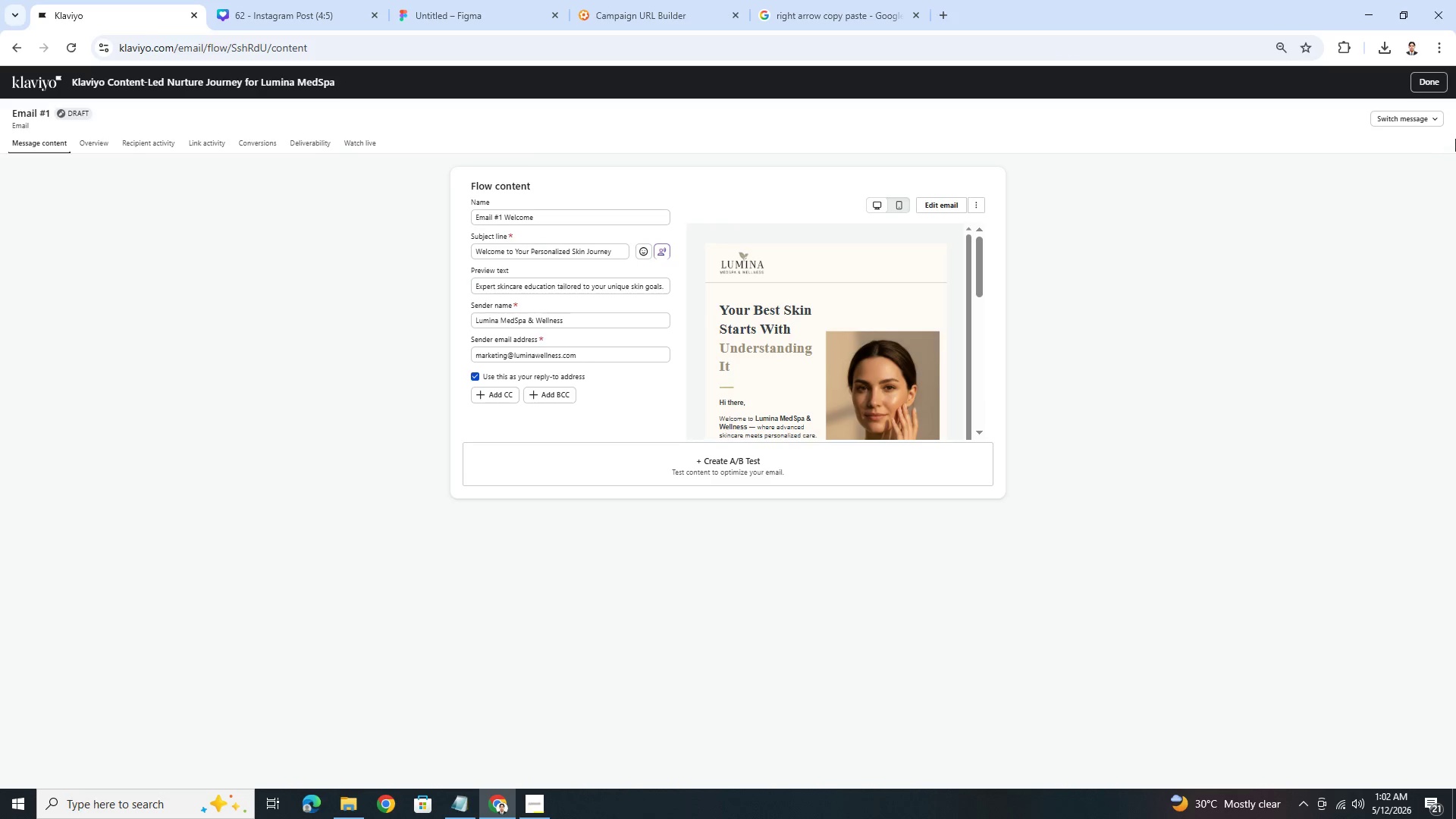 
left_click([1426, 122])
 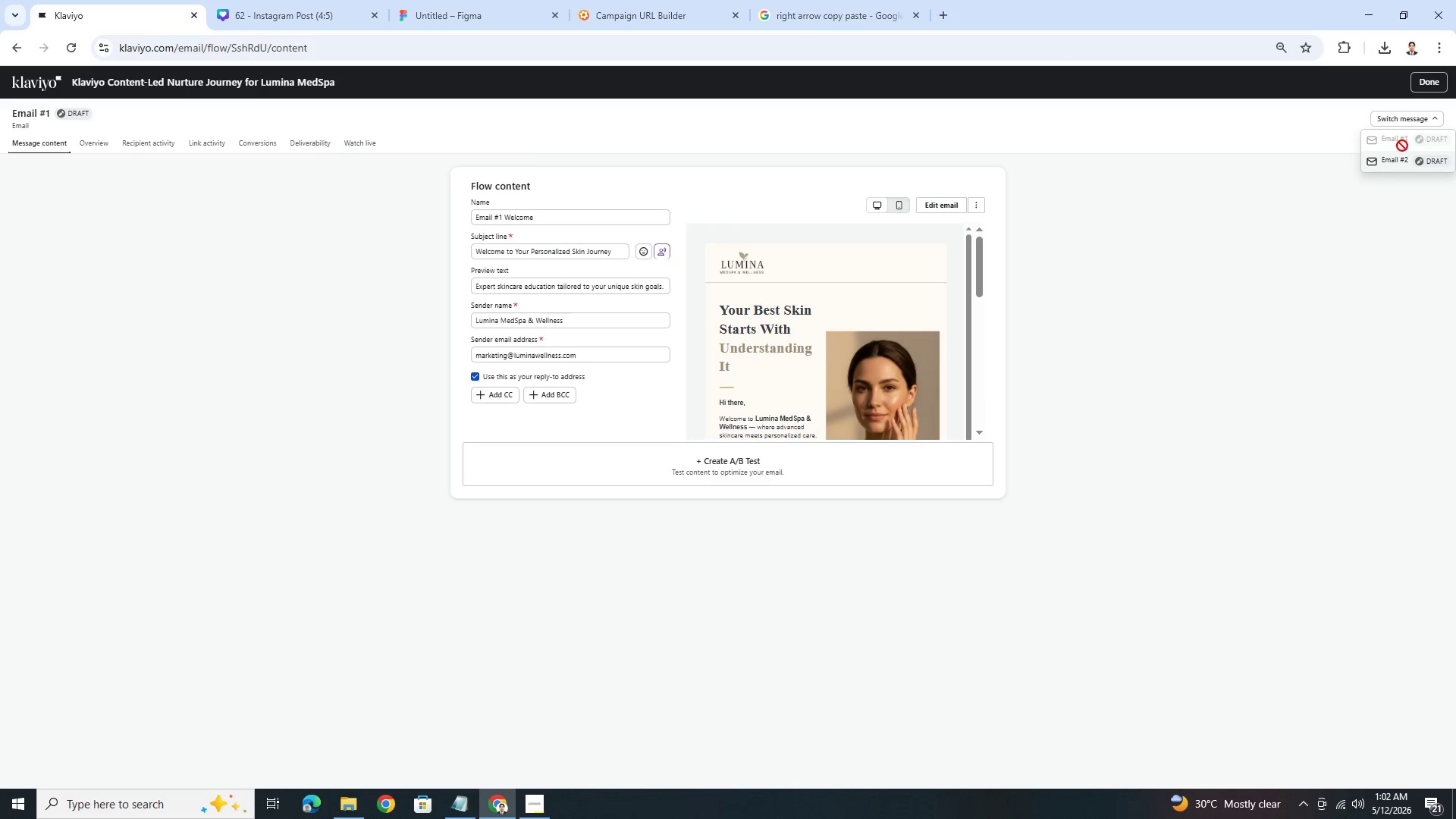 
left_click([1397, 166])
 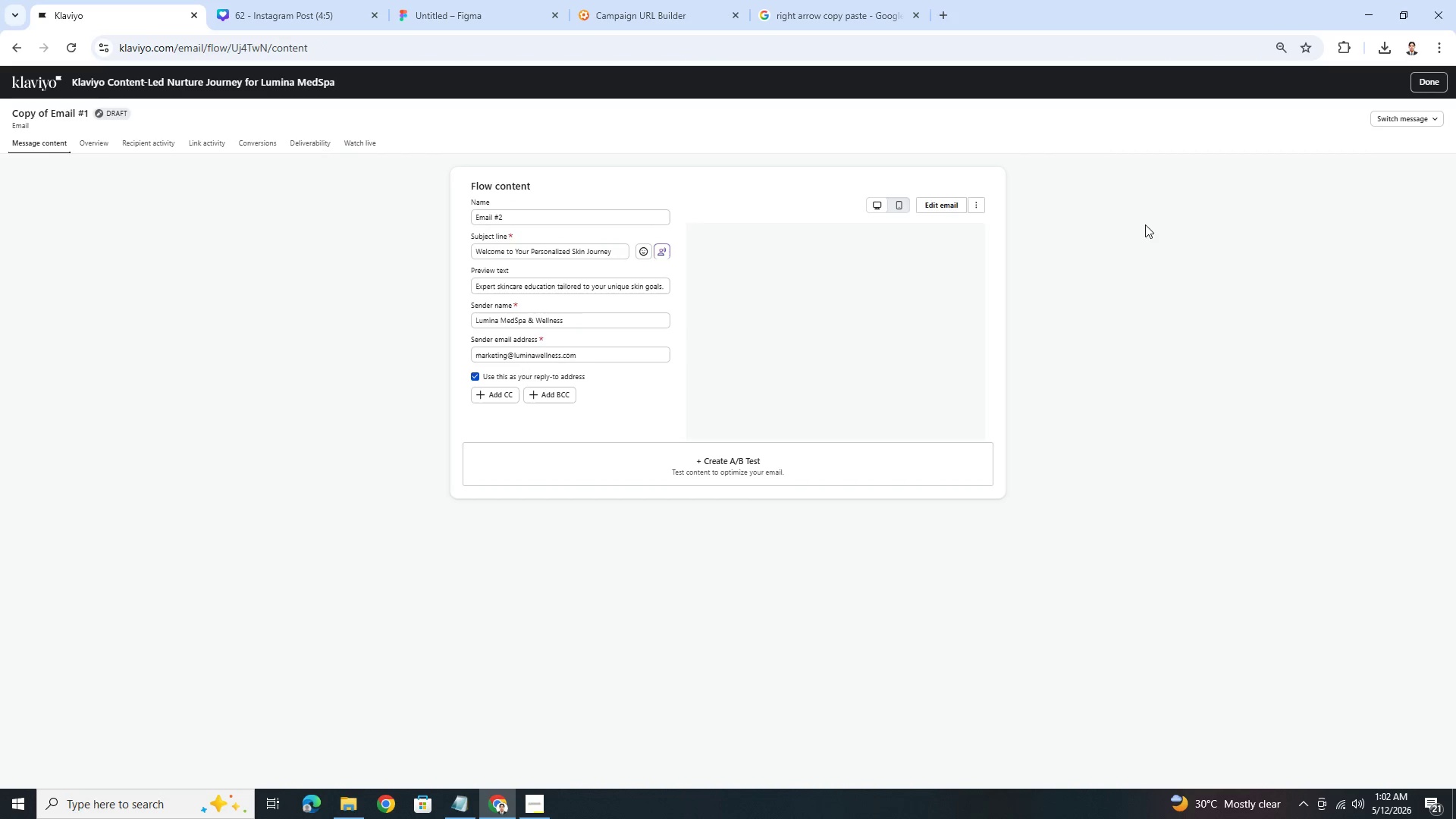 
left_click([590, 215])
 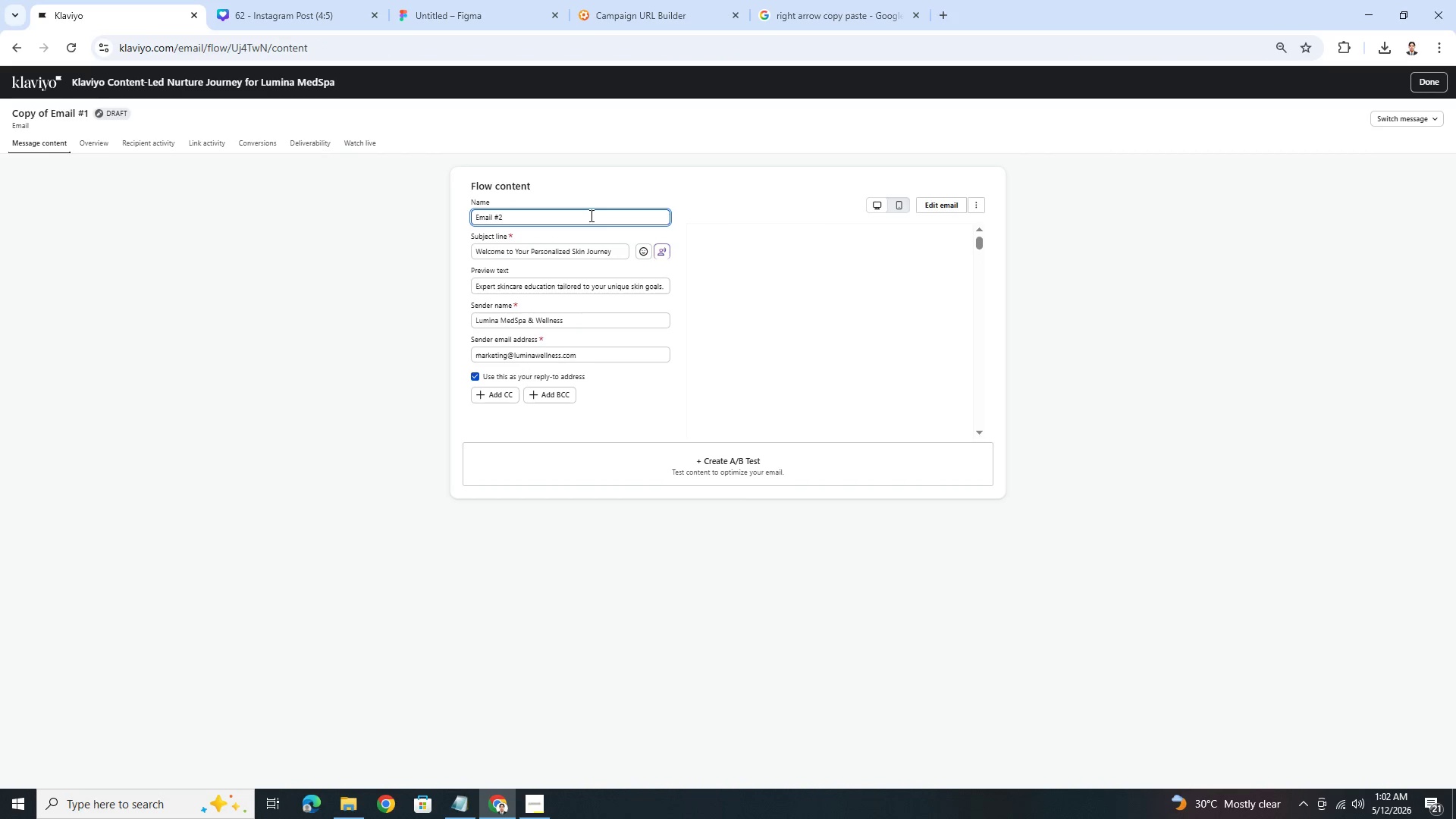 
key(Space)
 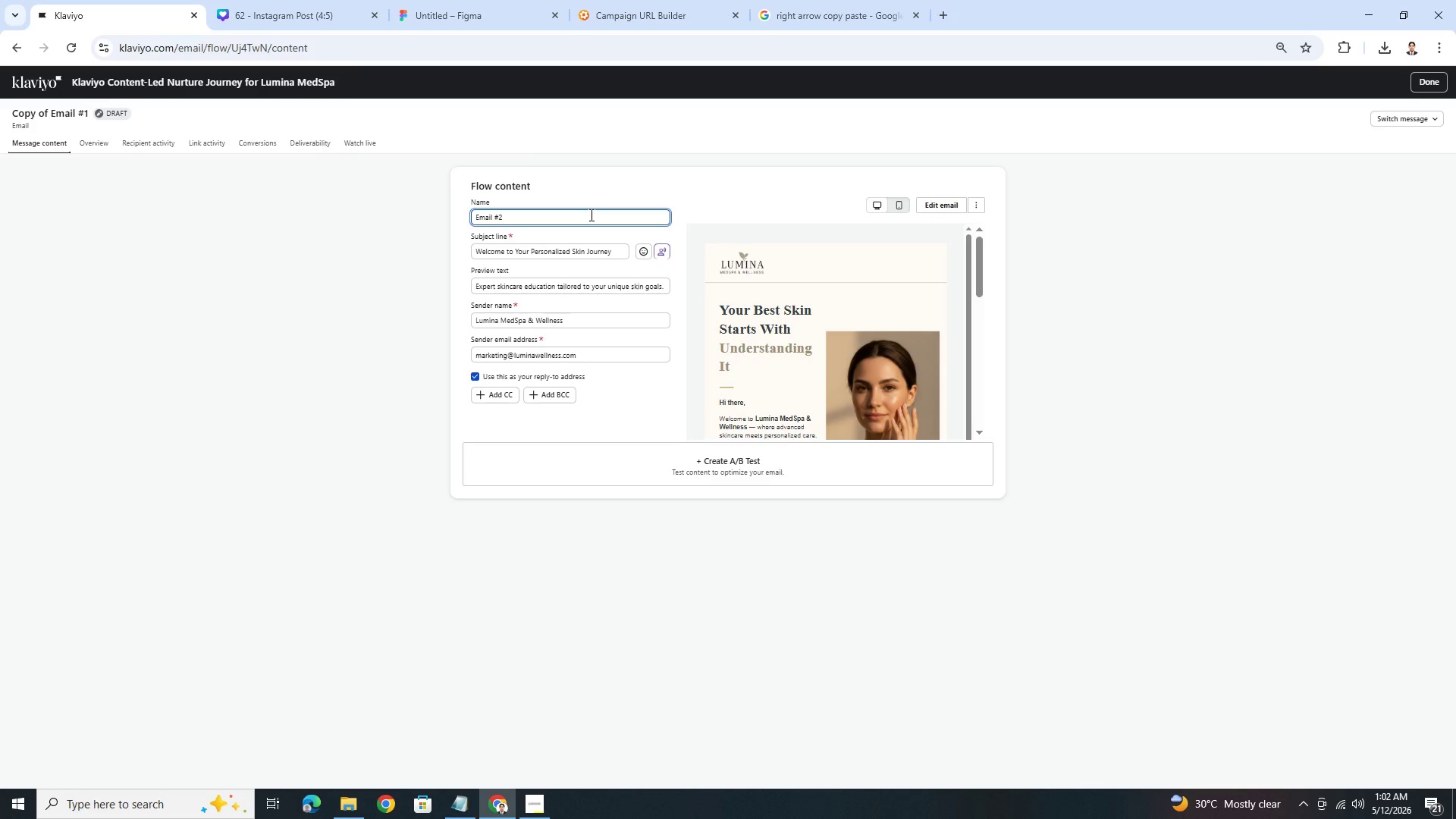 
left_click([537, 799])